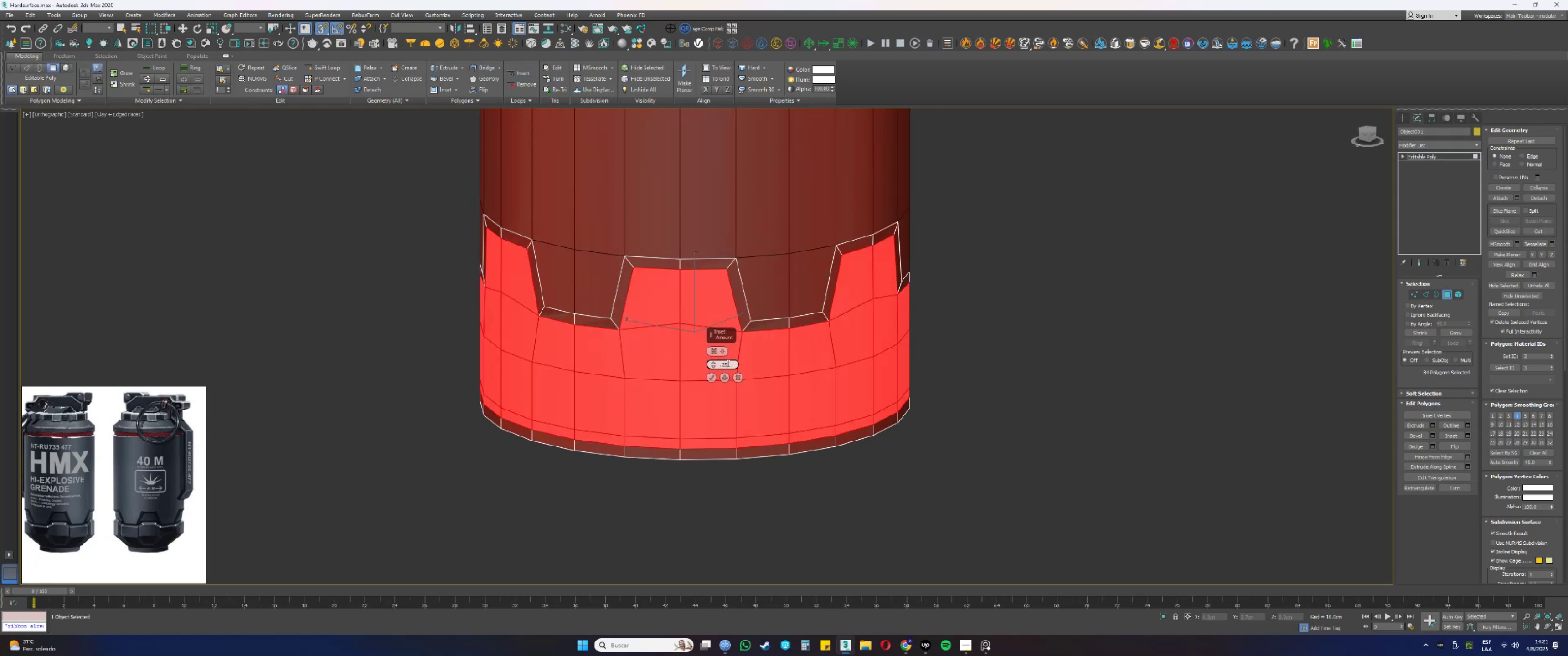 
key(NumpadEnter)
 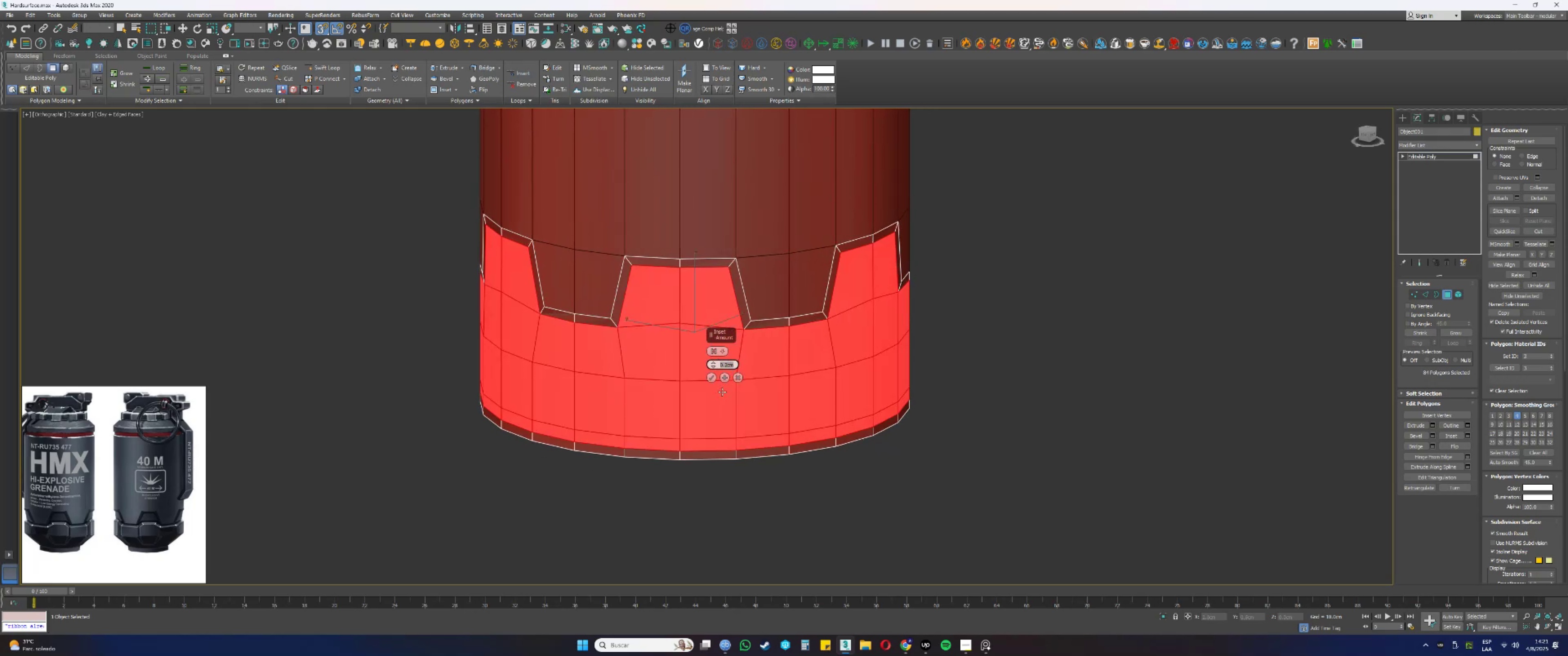 
key(Control+ControlLeft)
 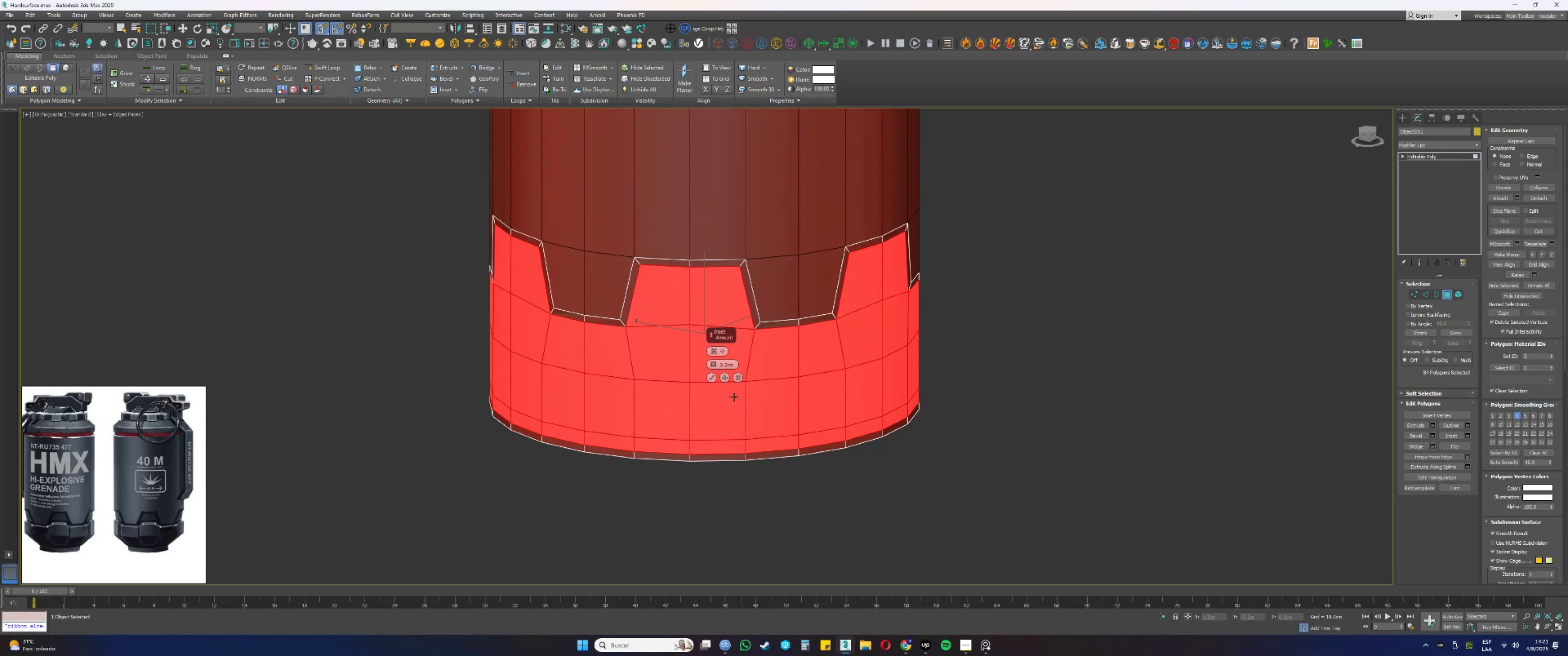 
key(Control+Z)
 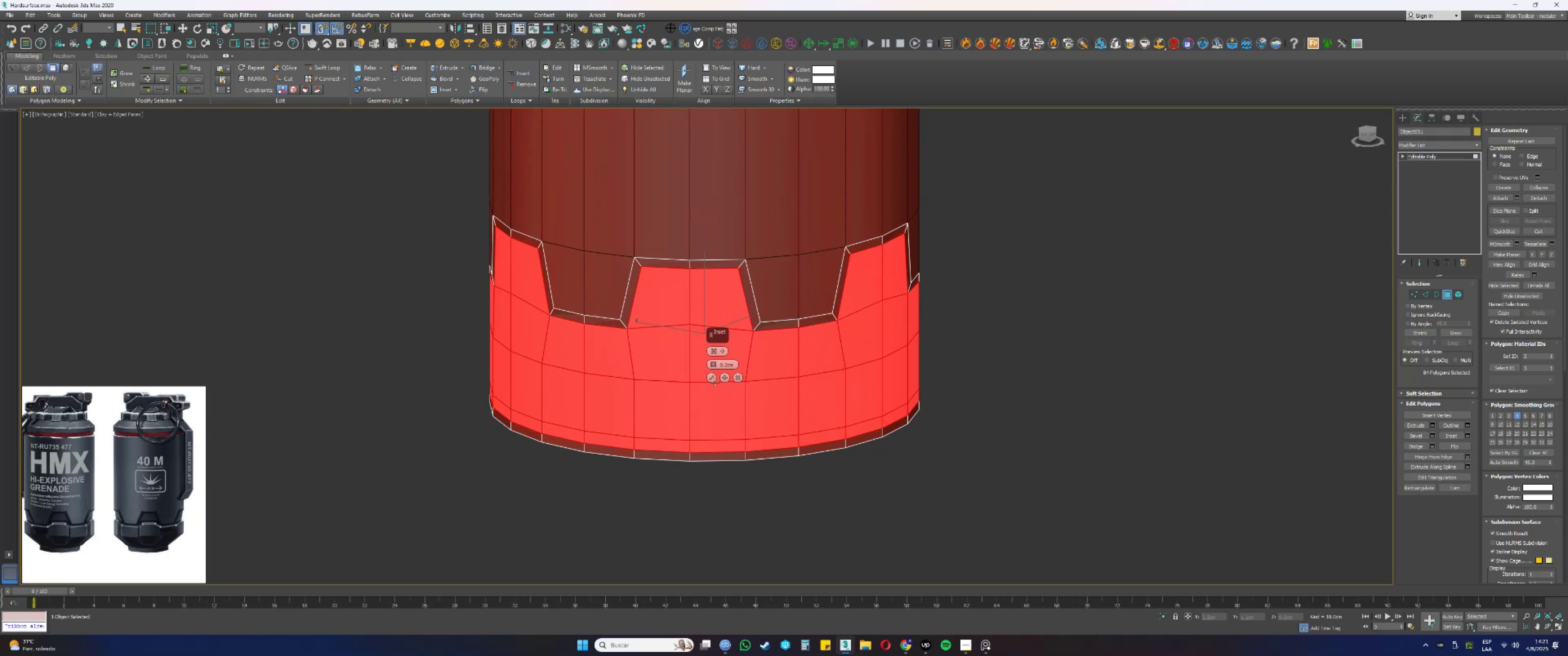 
left_click([710, 378])
 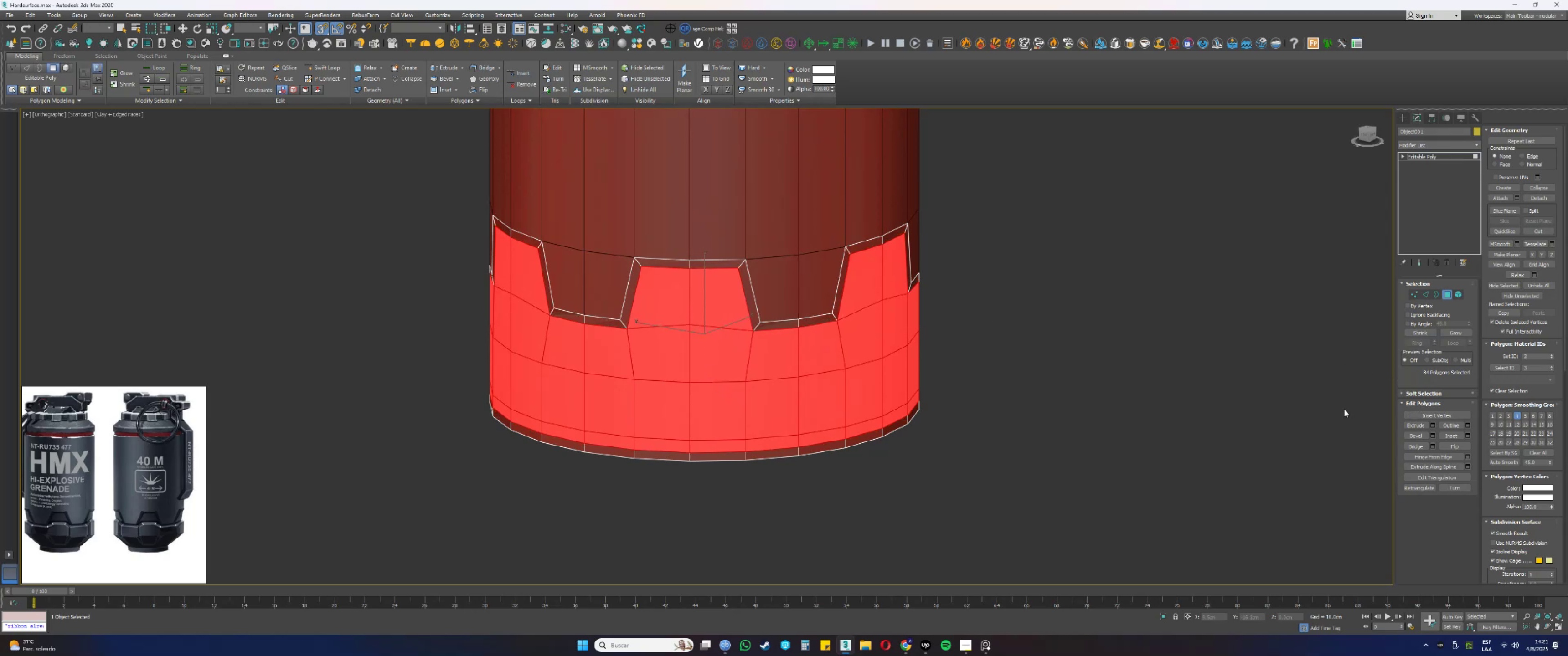 
hold_key(key=AltLeft, duration=0.5)
 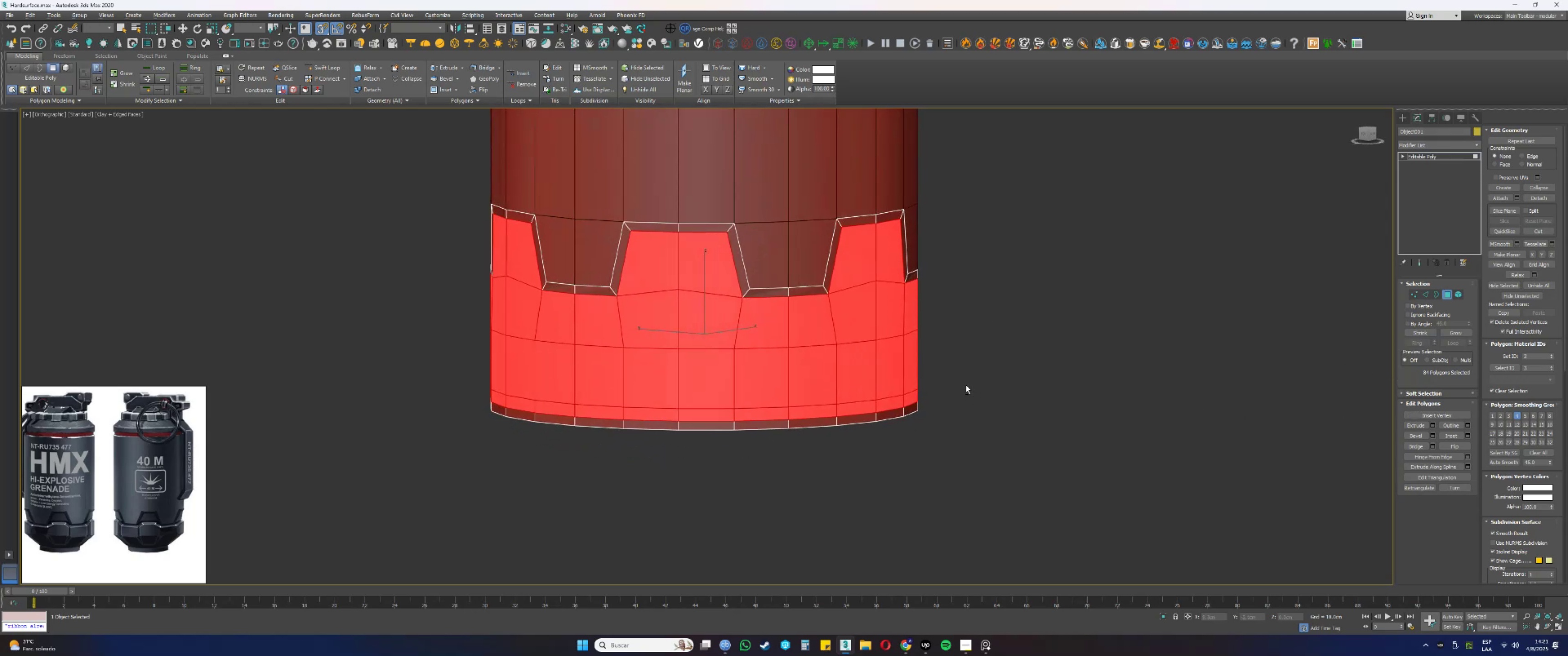 
key(F3)
 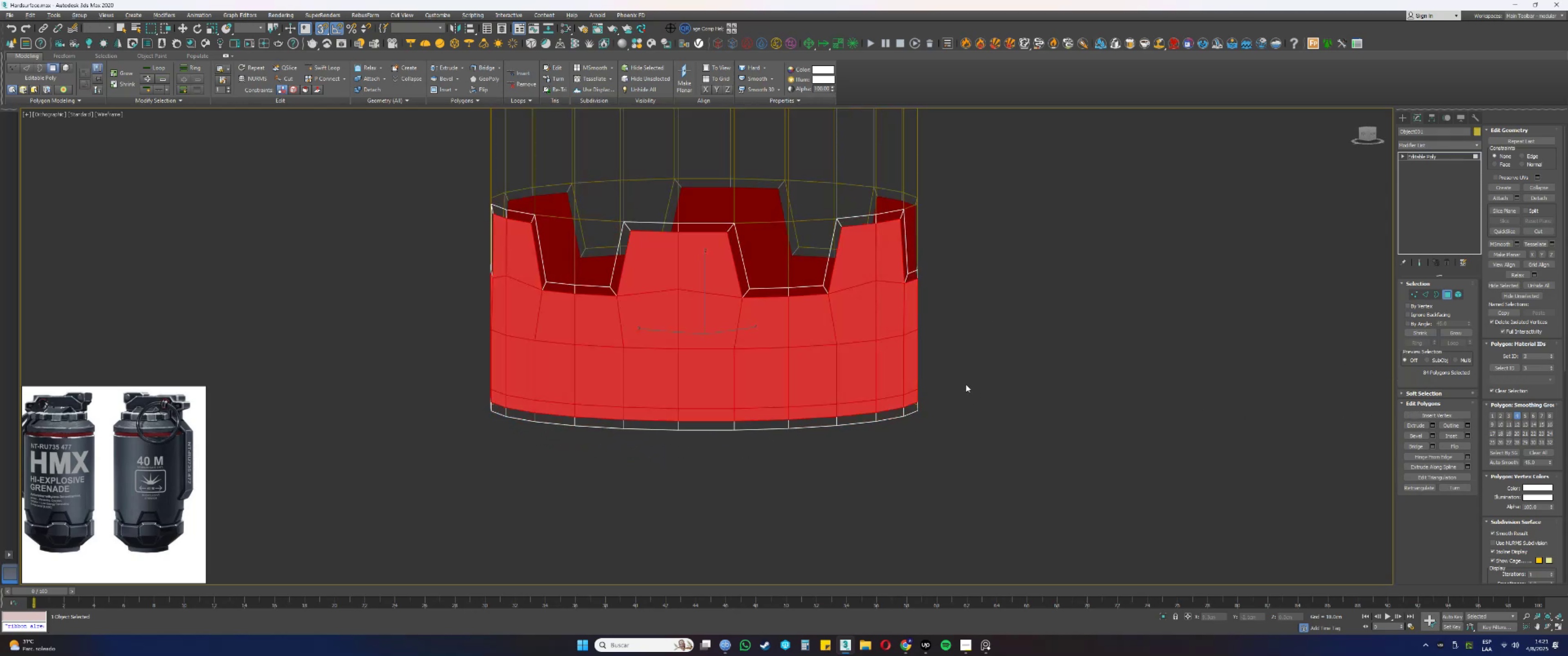 
hold_key(key=ControlLeft, duration=0.45)
left_click_drag(start_coordinate=[1090, 344], to_coordinate=[279, 471])
 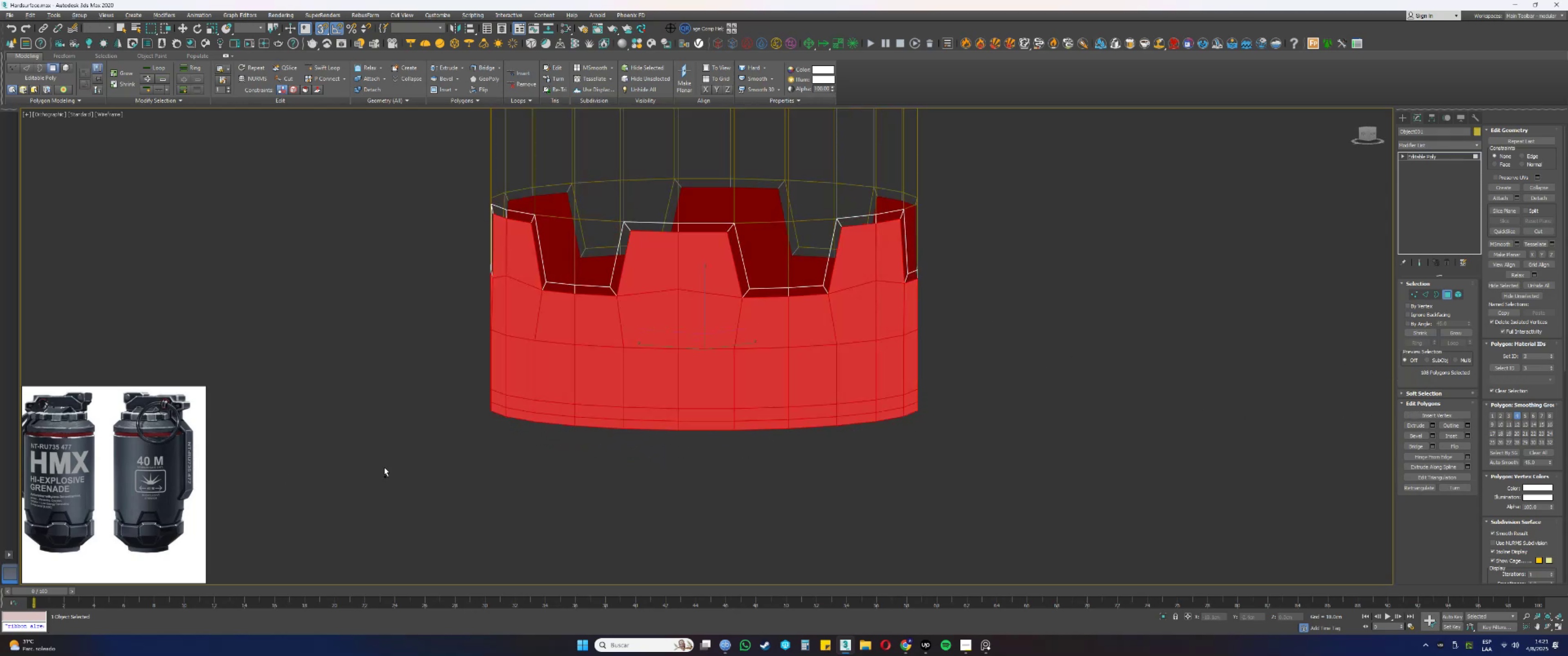 
hold_key(key=AltLeft, duration=0.3)
 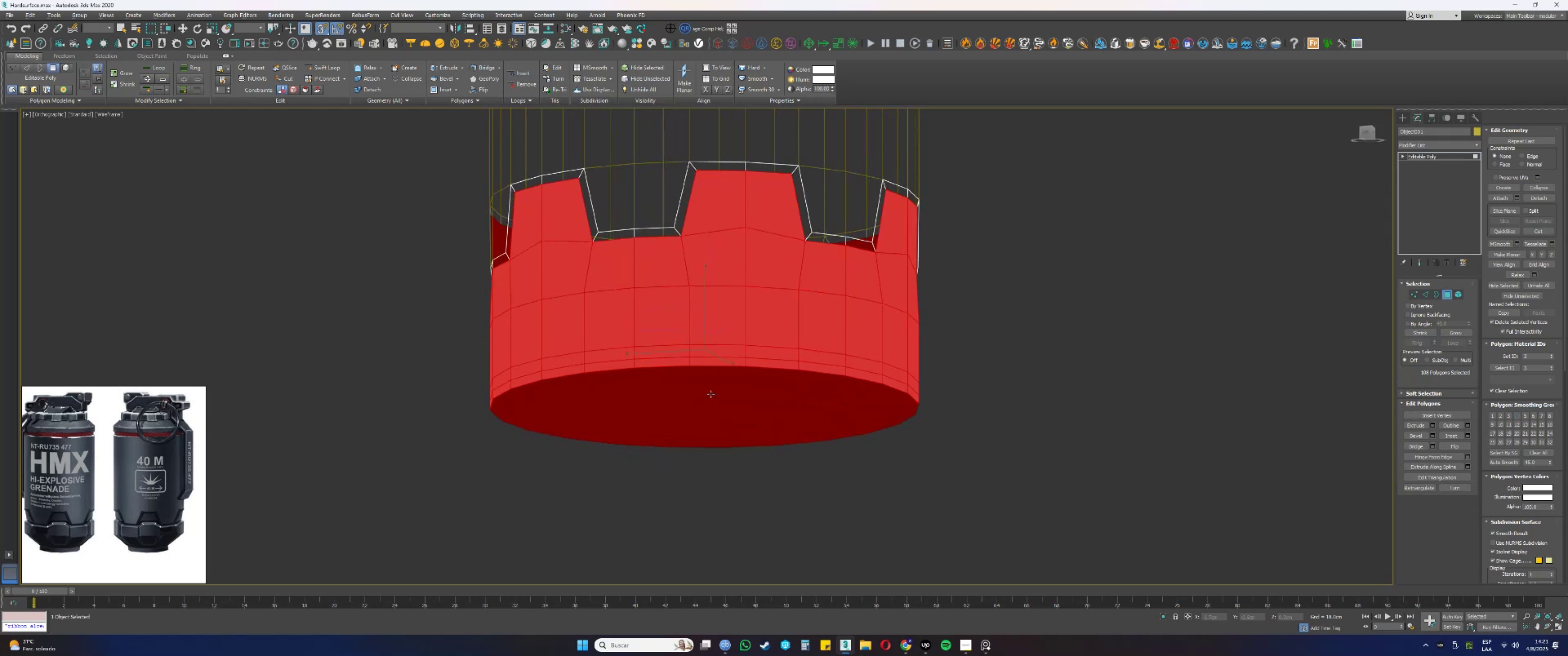 
hold_key(key=AltLeft, duration=1.31)
 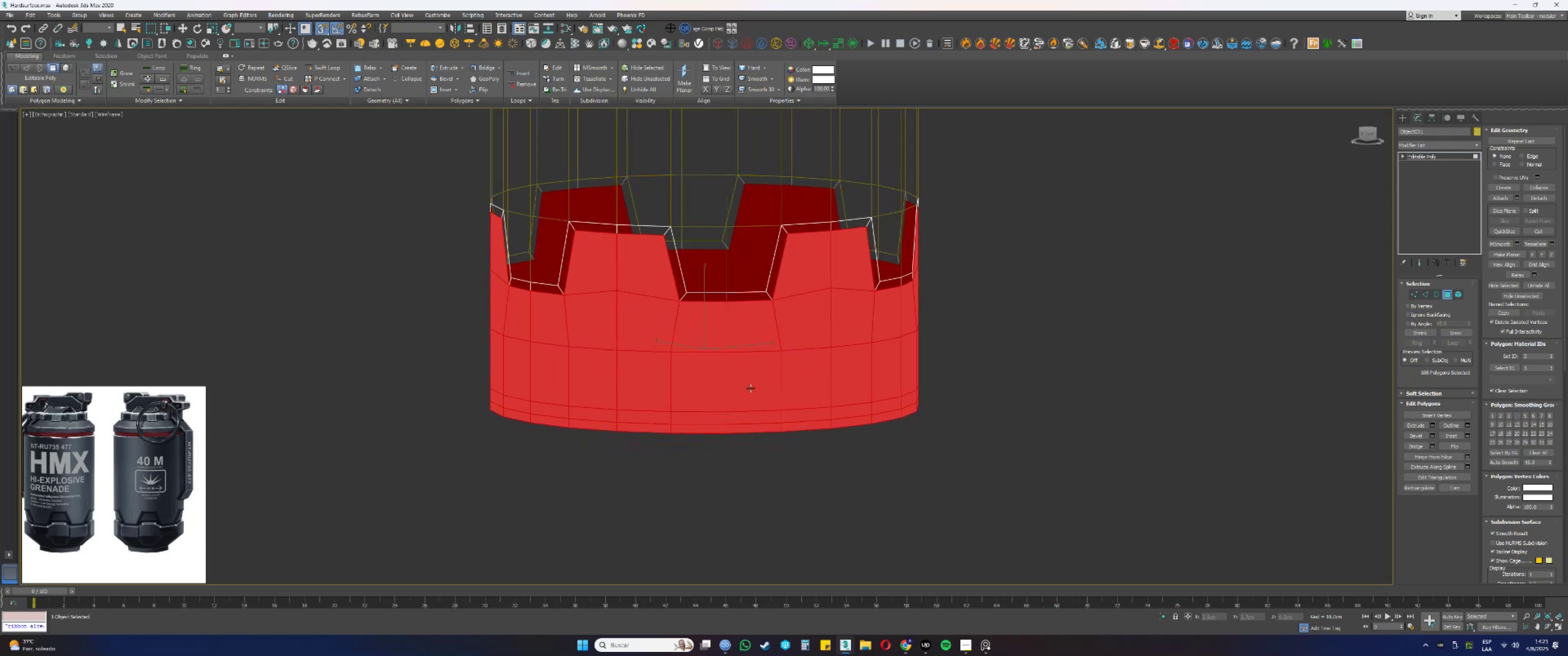 
key(F3)
 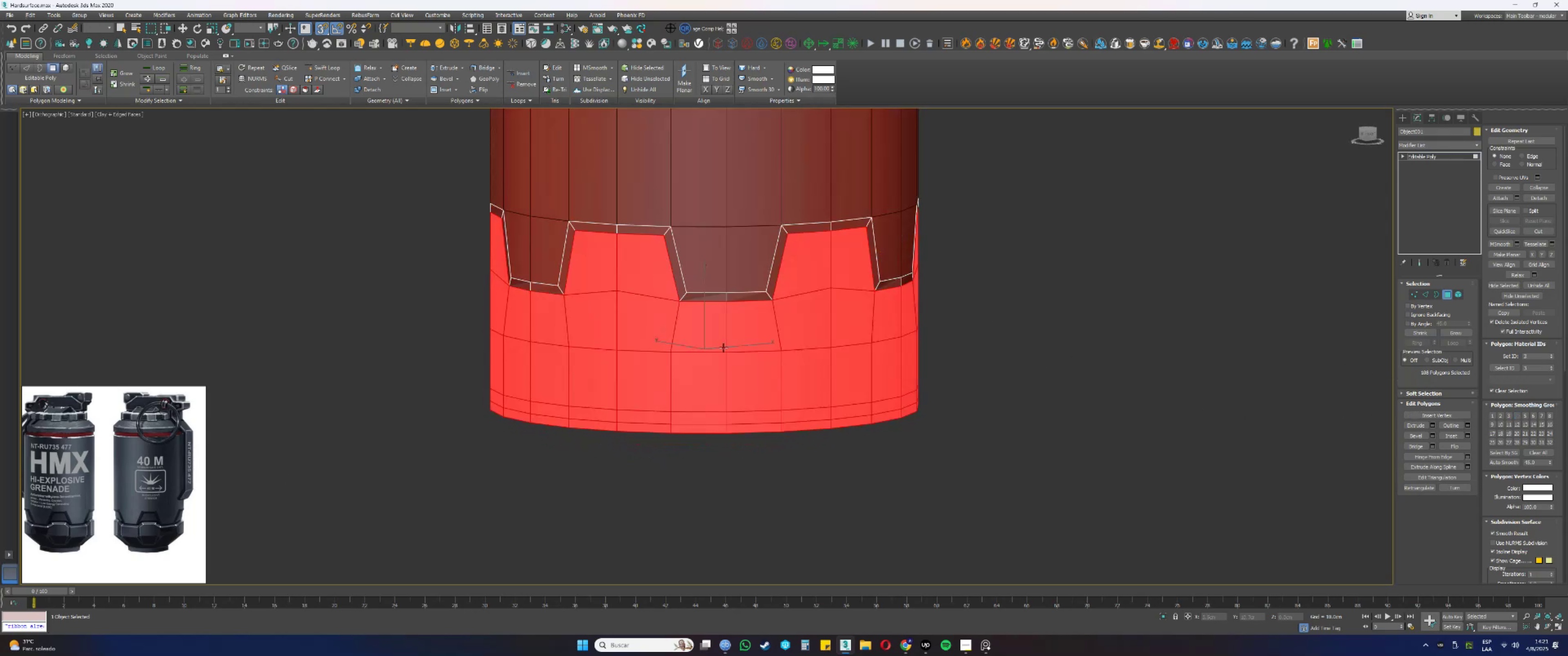 
key(Alt+AltLeft)
 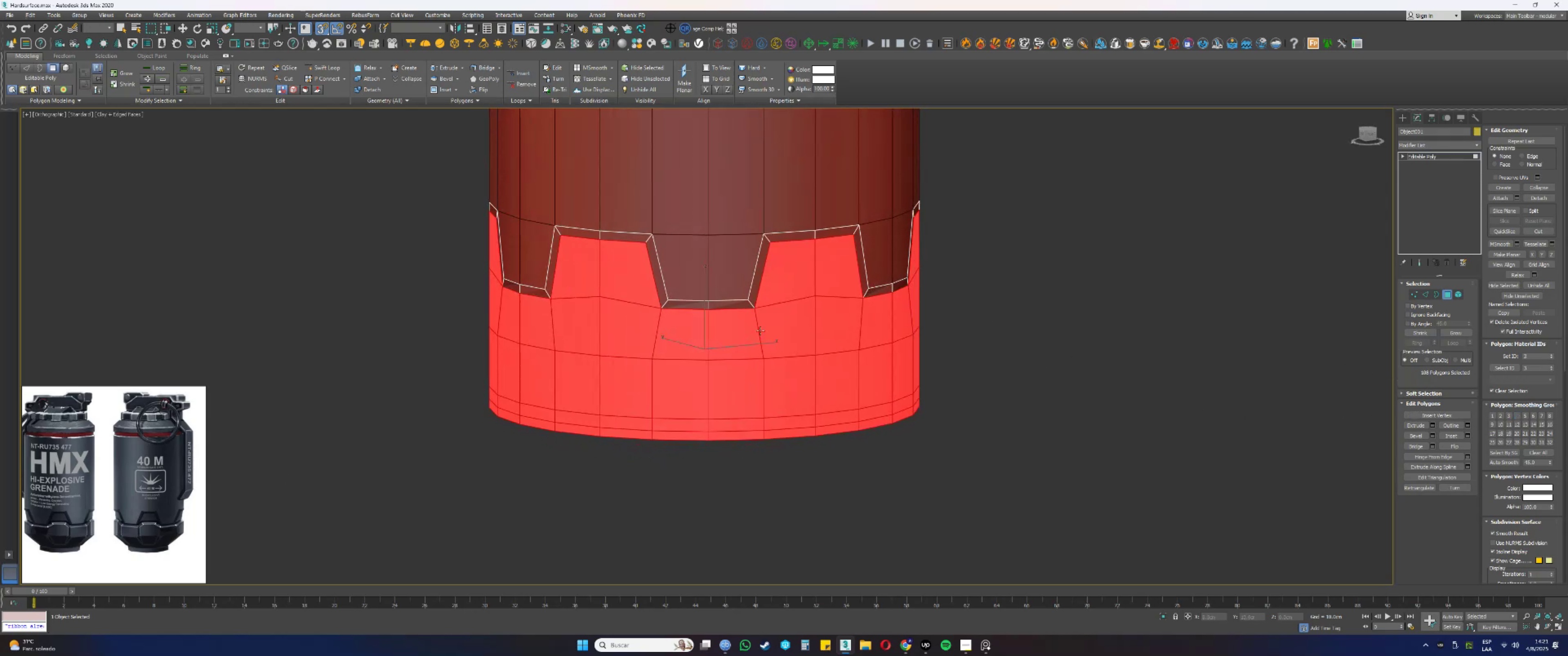 
scroll: coordinate [755, 325], scroll_direction: up, amount: 1.0
 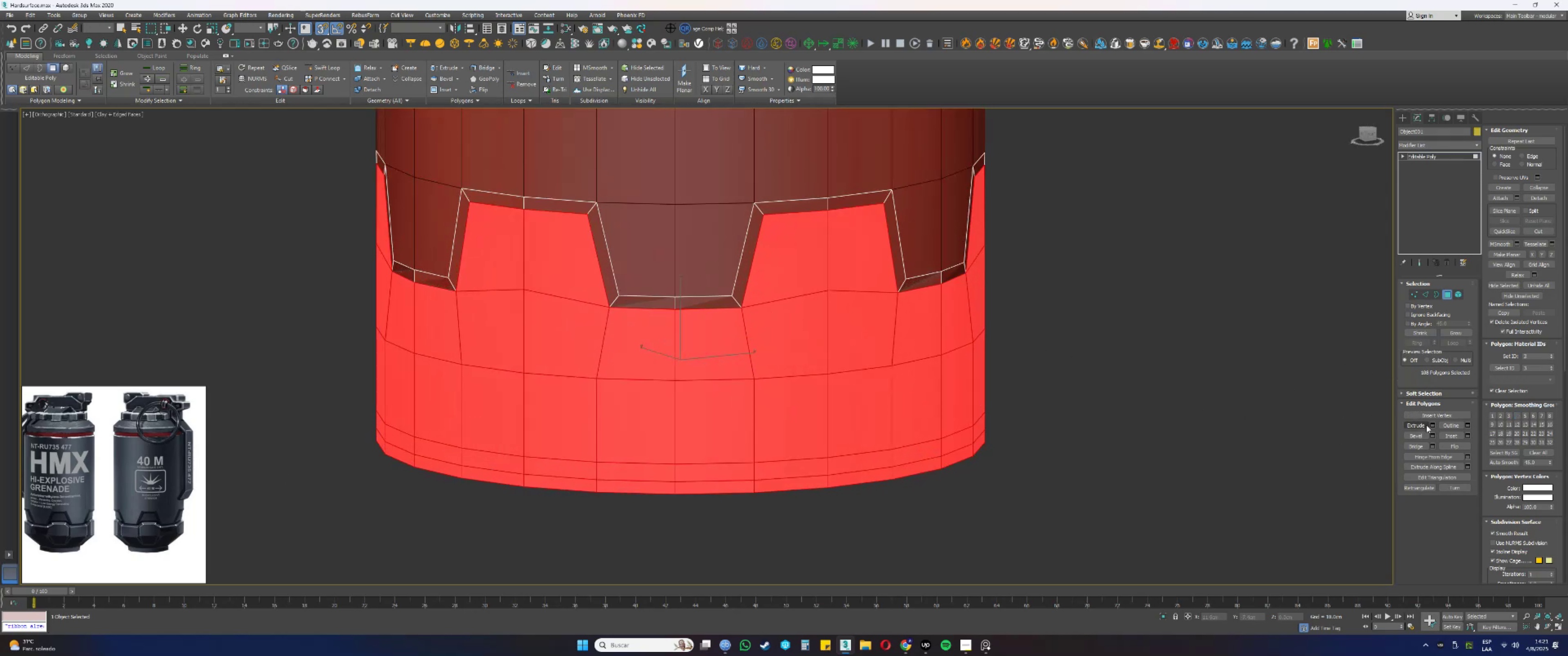 
left_click([1432, 425])
 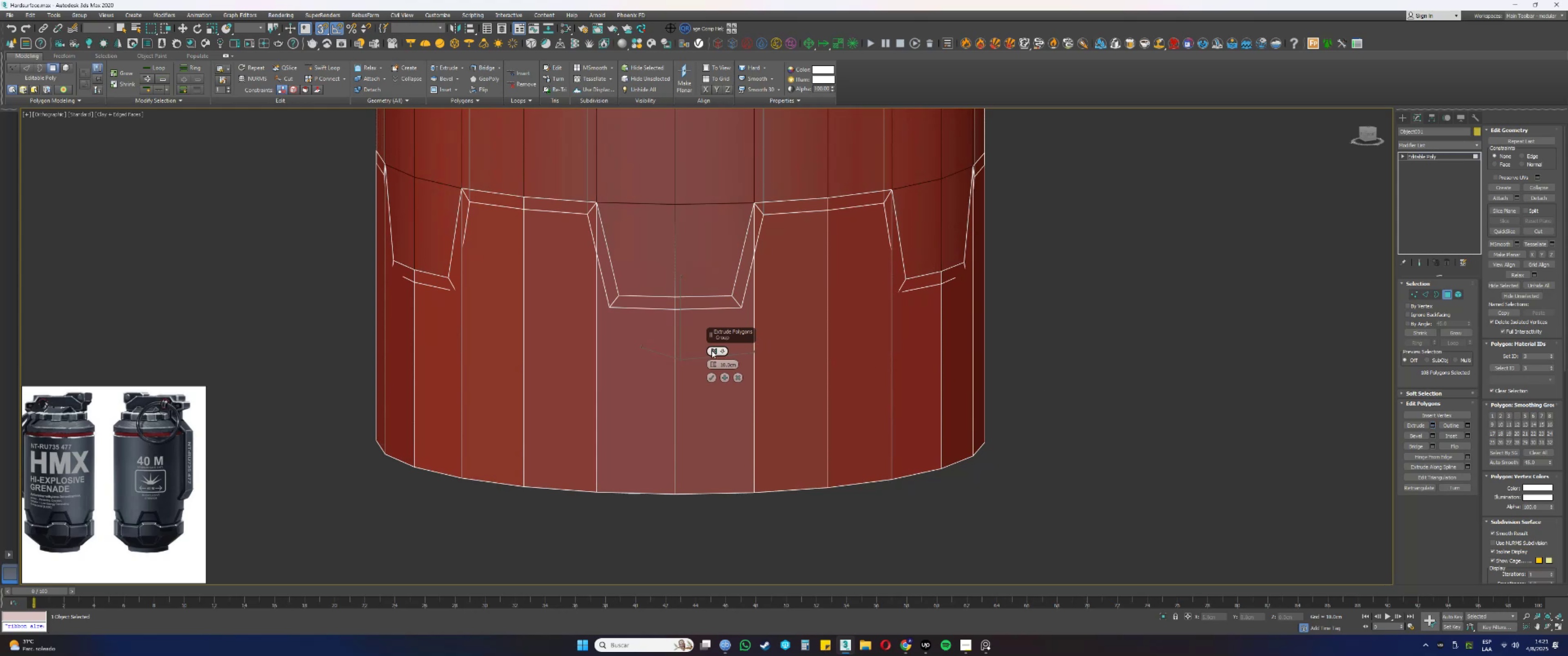 
double_click([712, 362])
 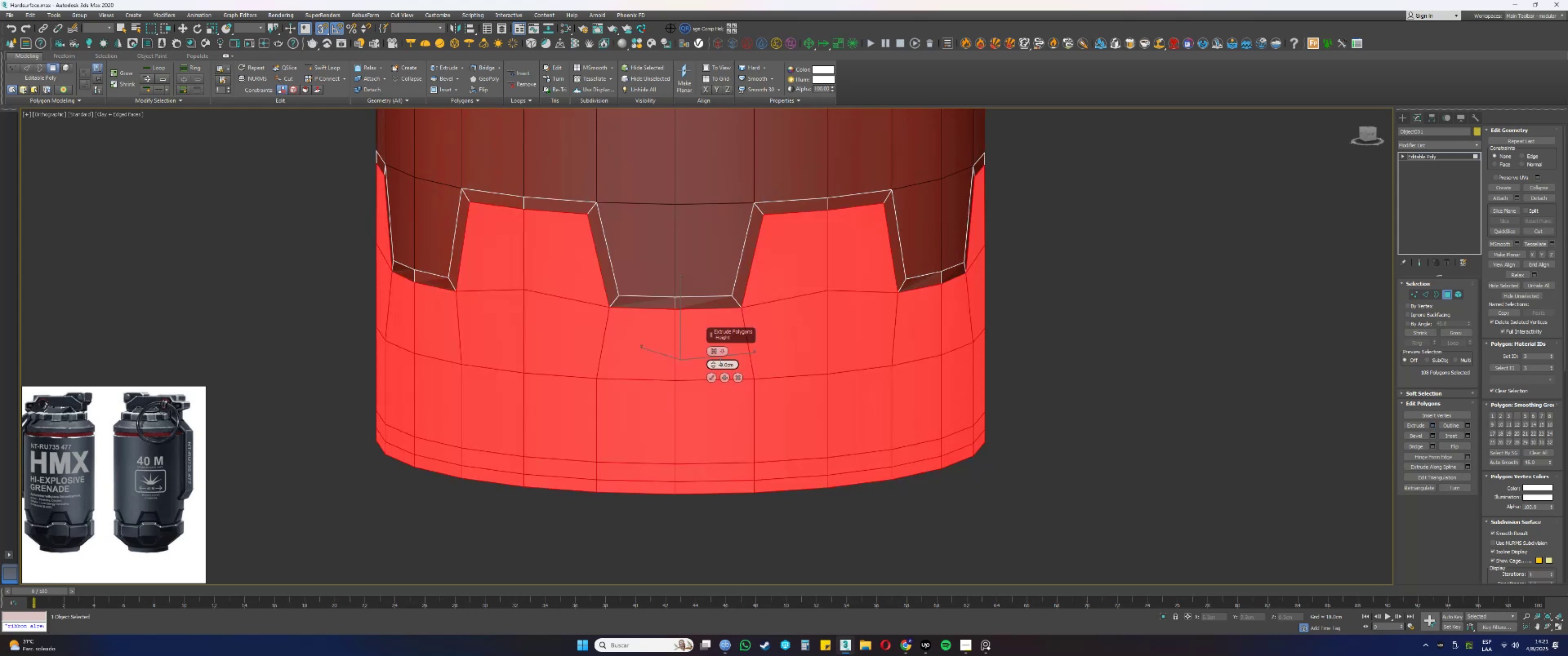 
left_click([725, 364])
 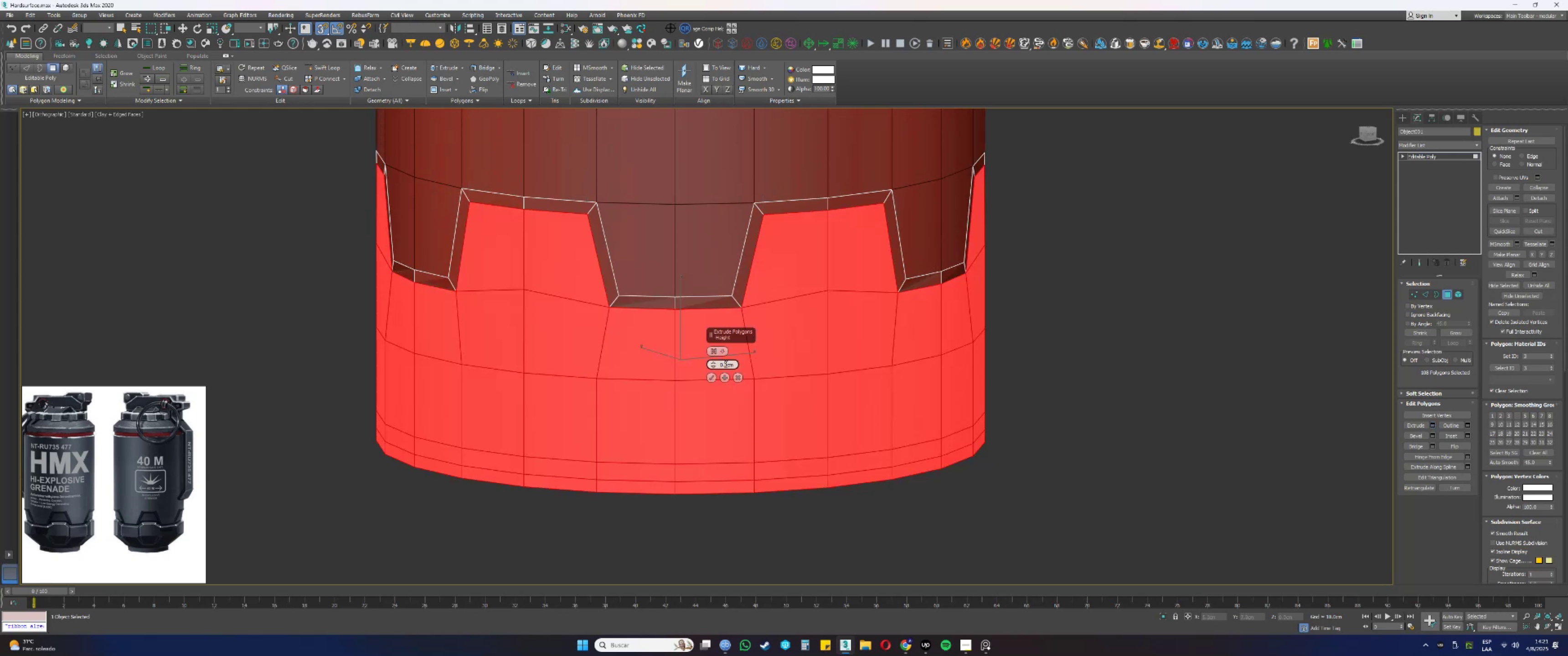 
double_click([725, 364])
 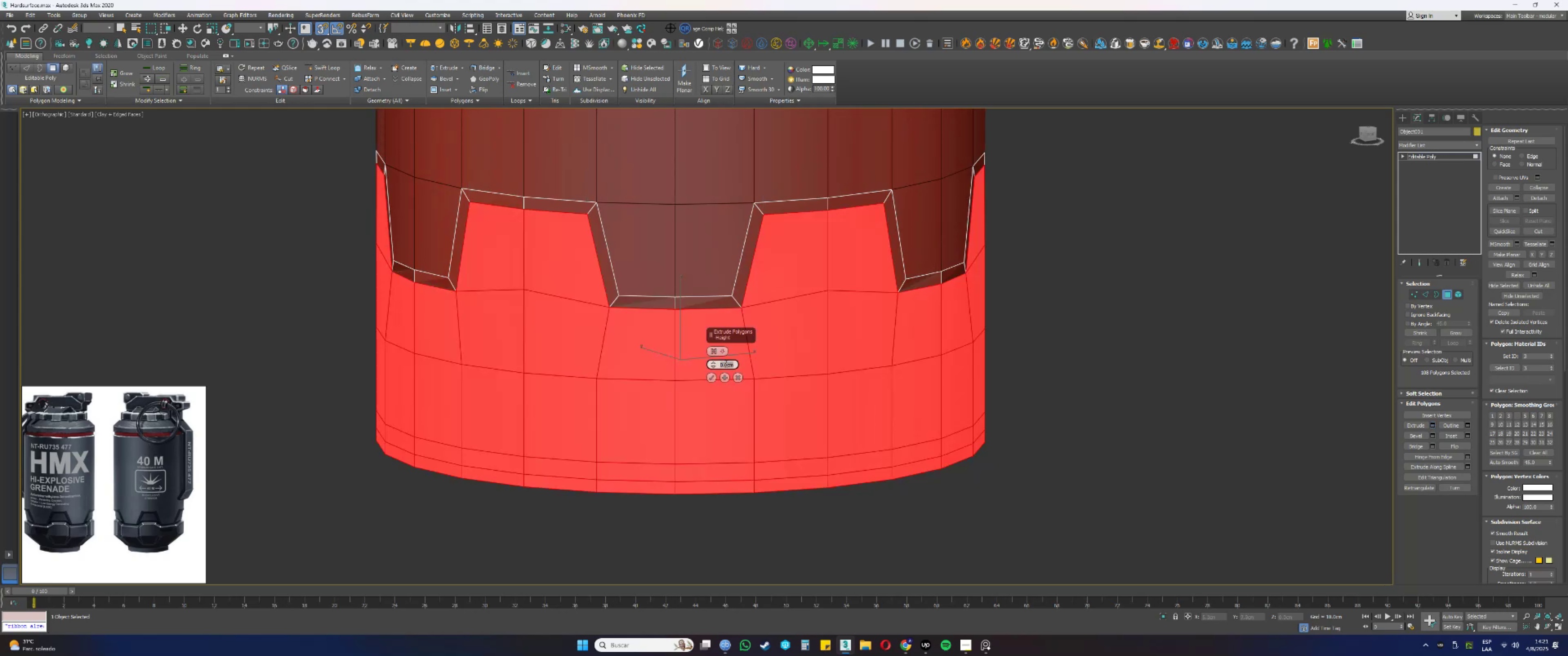 
key(NumpadDecimal)
 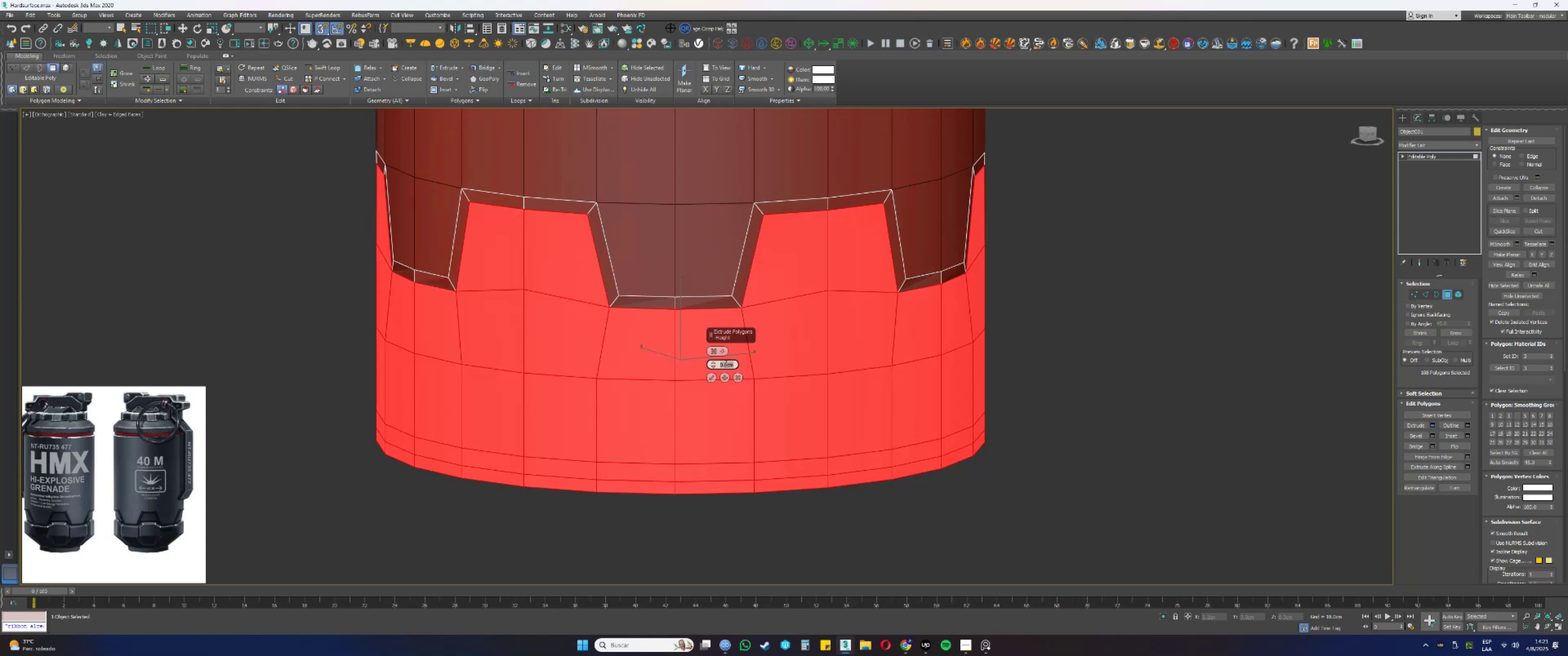 
key(Numpad1)
 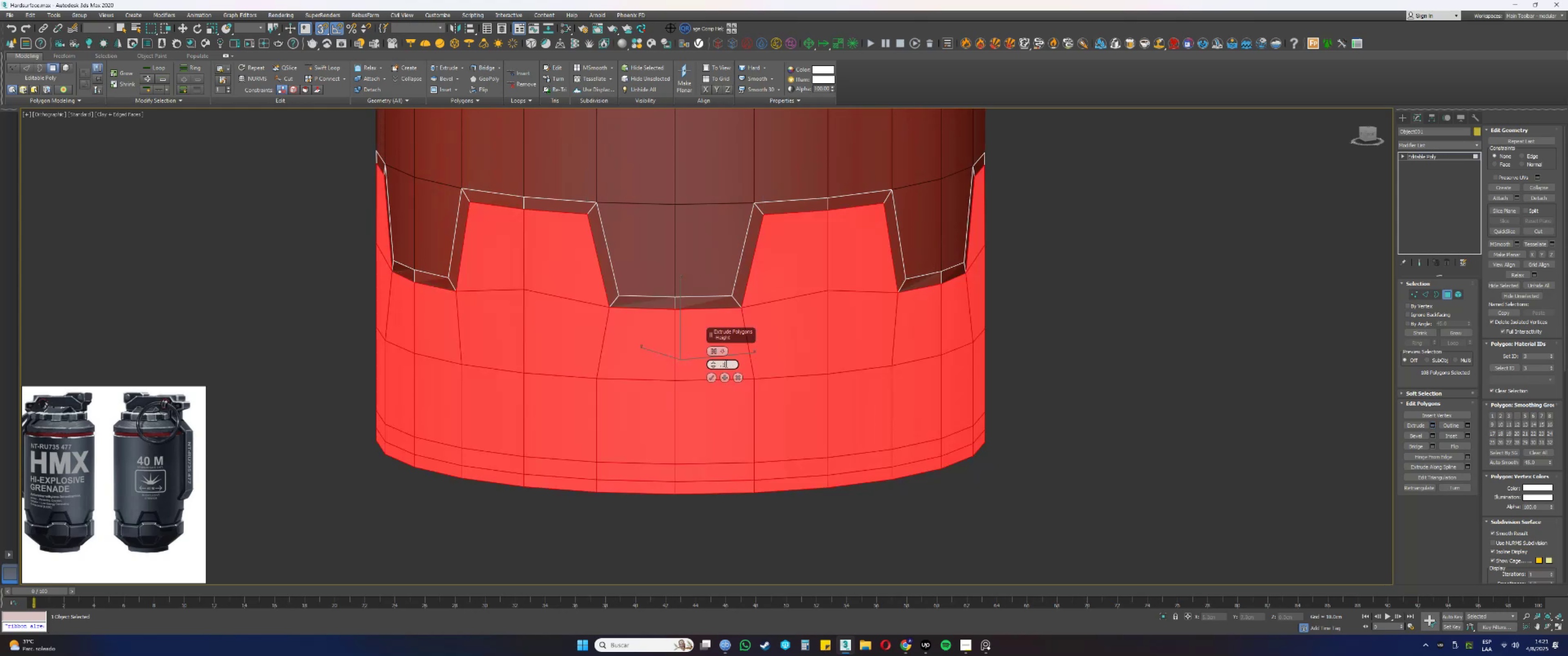 
key(NumpadEnter)
 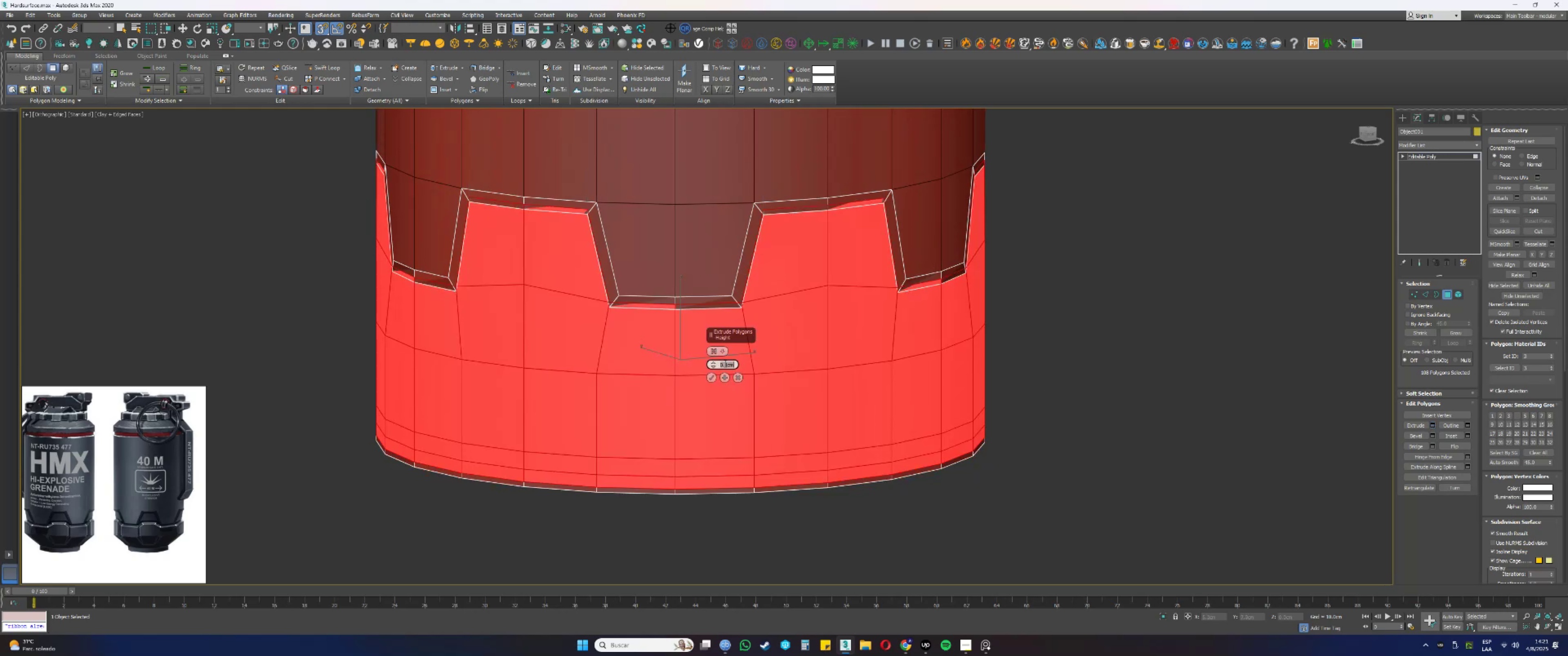 
mouse_move([721, 361])
 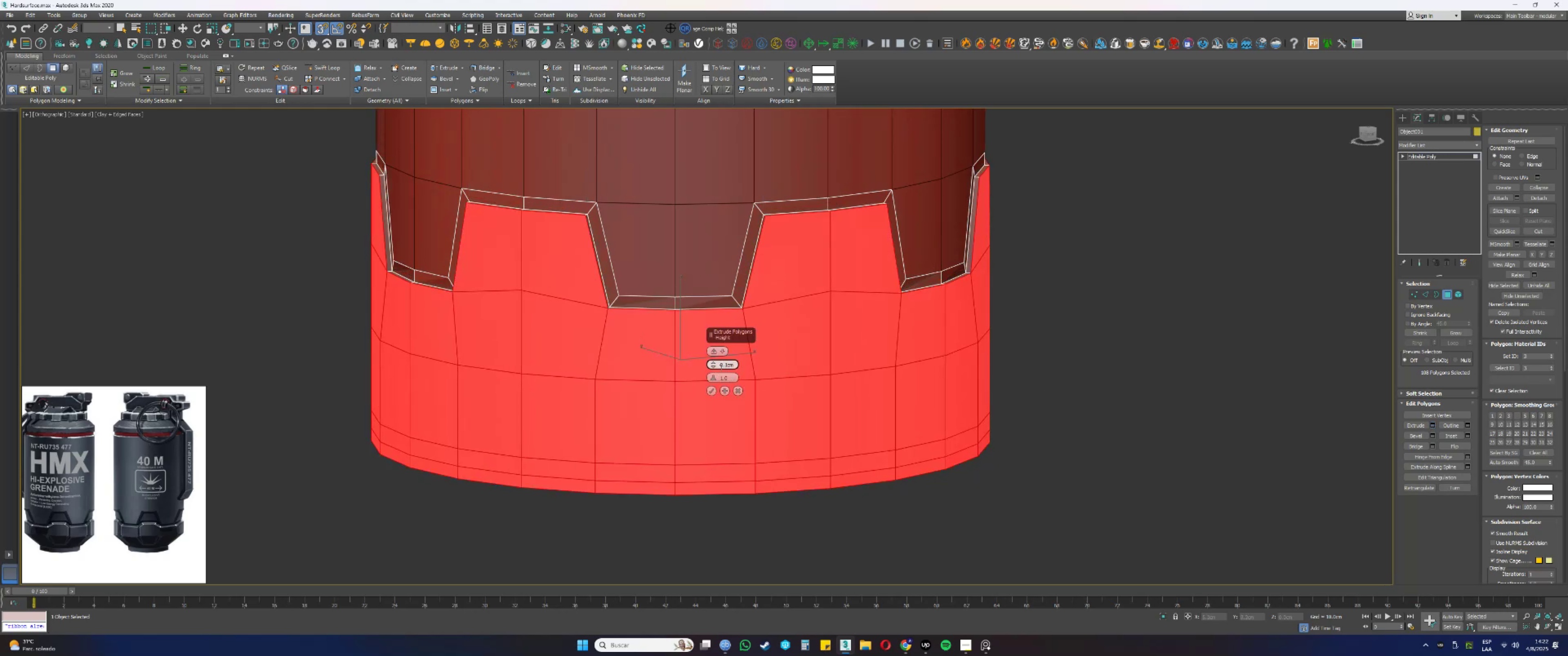 
left_click_drag(start_coordinate=[712, 364], to_coordinate=[722, 356])
 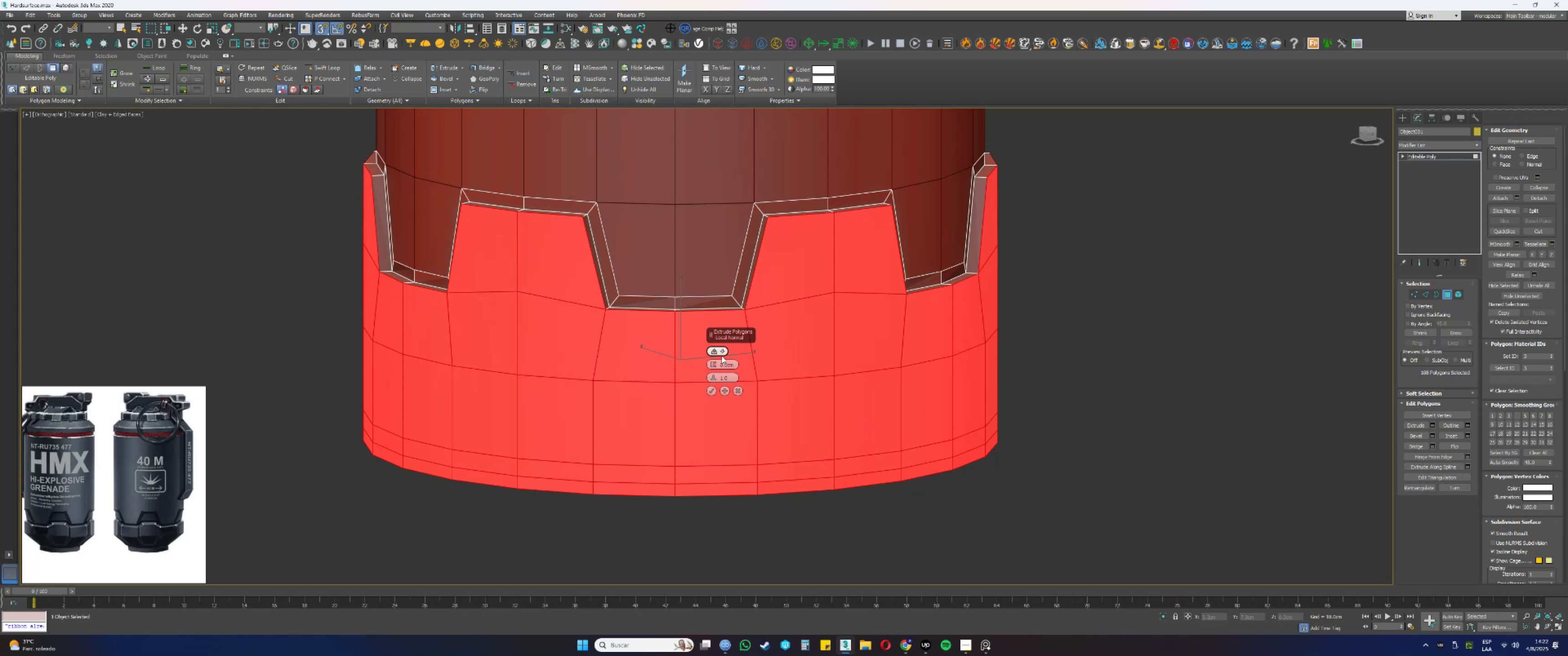 
hold_key(key=AltLeft, duration=0.73)
 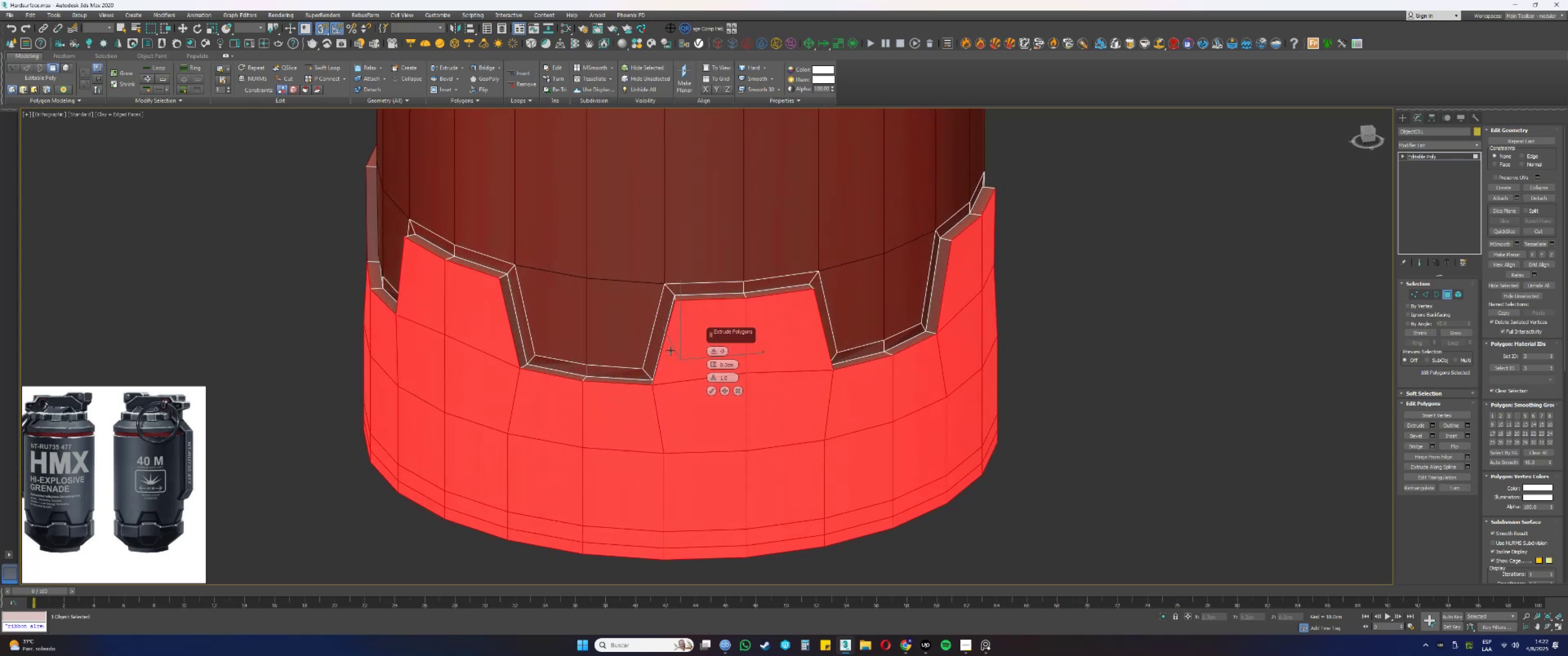 
hold_key(key=AltLeft, duration=1.32)
 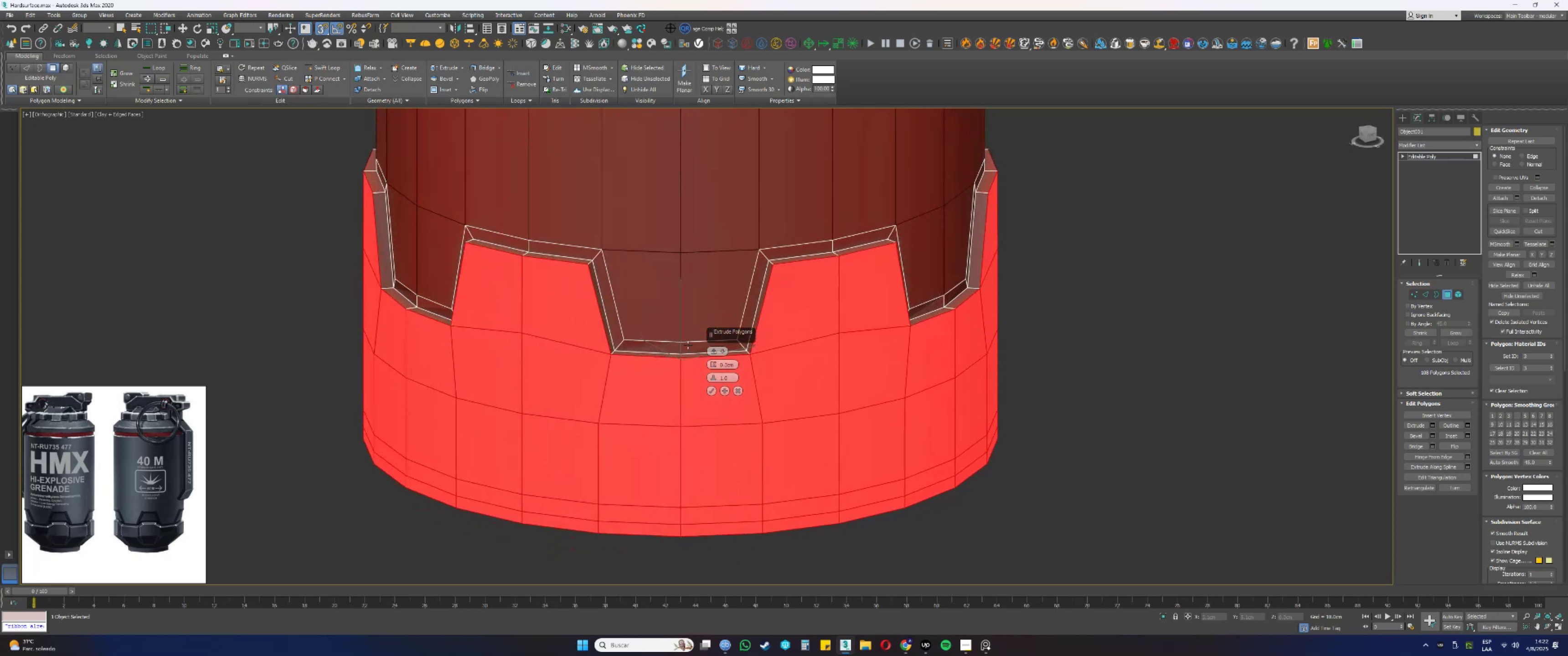 
hold_key(key=AltLeft, duration=0.37)
 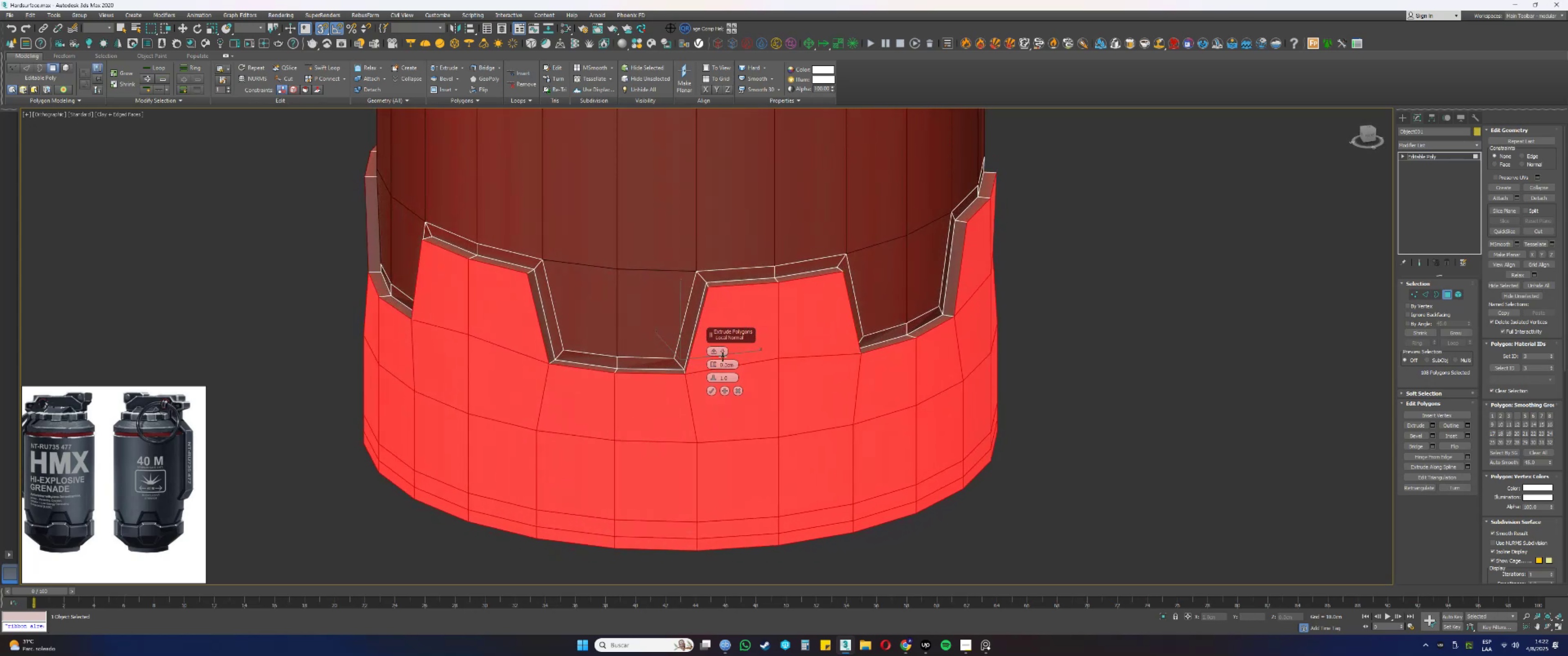 
double_click([726, 367])
 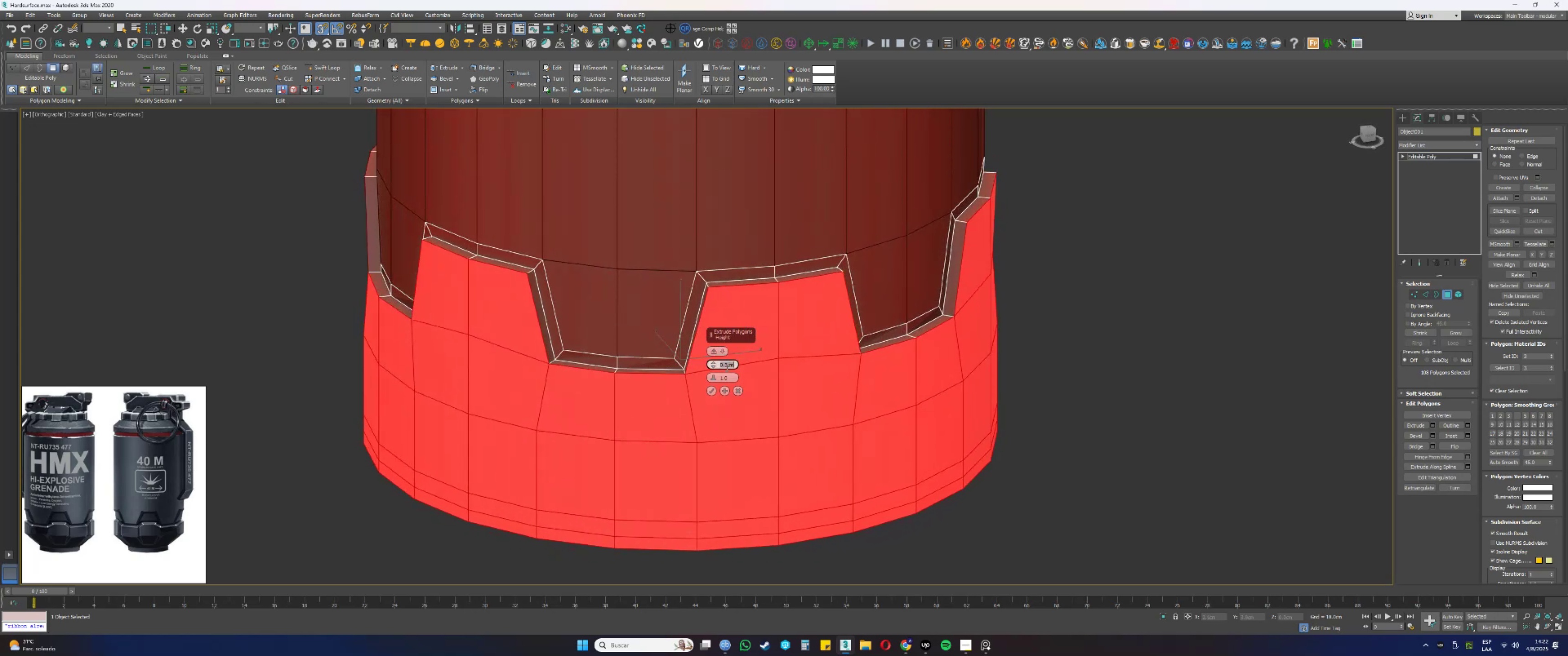 
key(NumpadDecimal)
 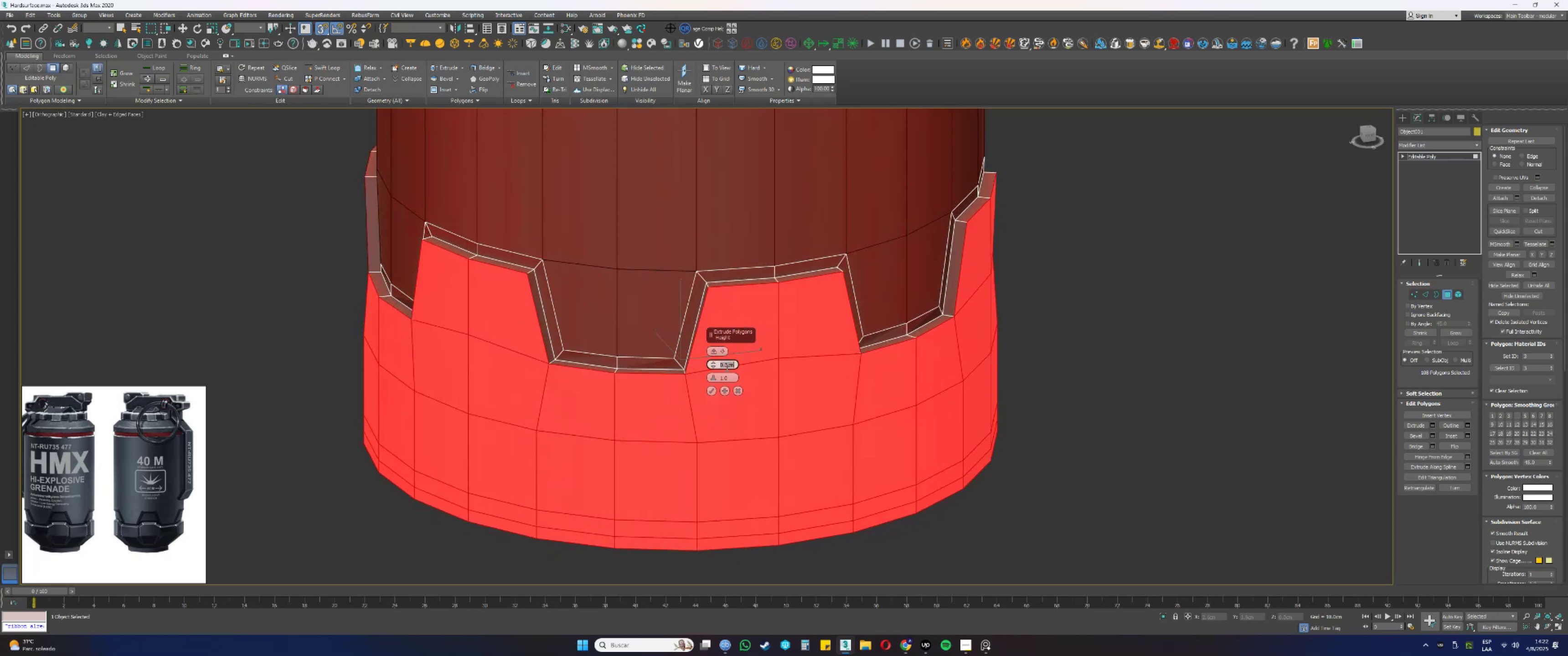 
key(Numpad3)
 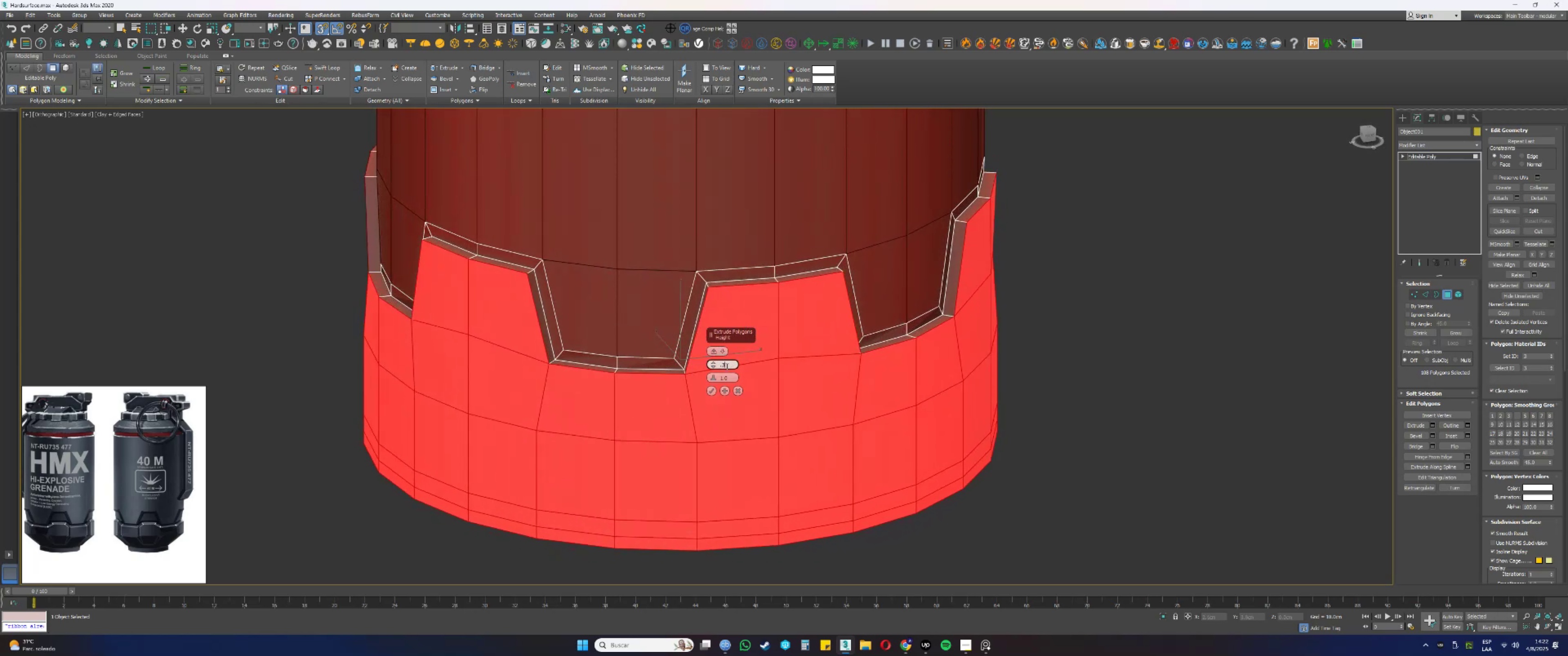 
key(NumpadEnter)
 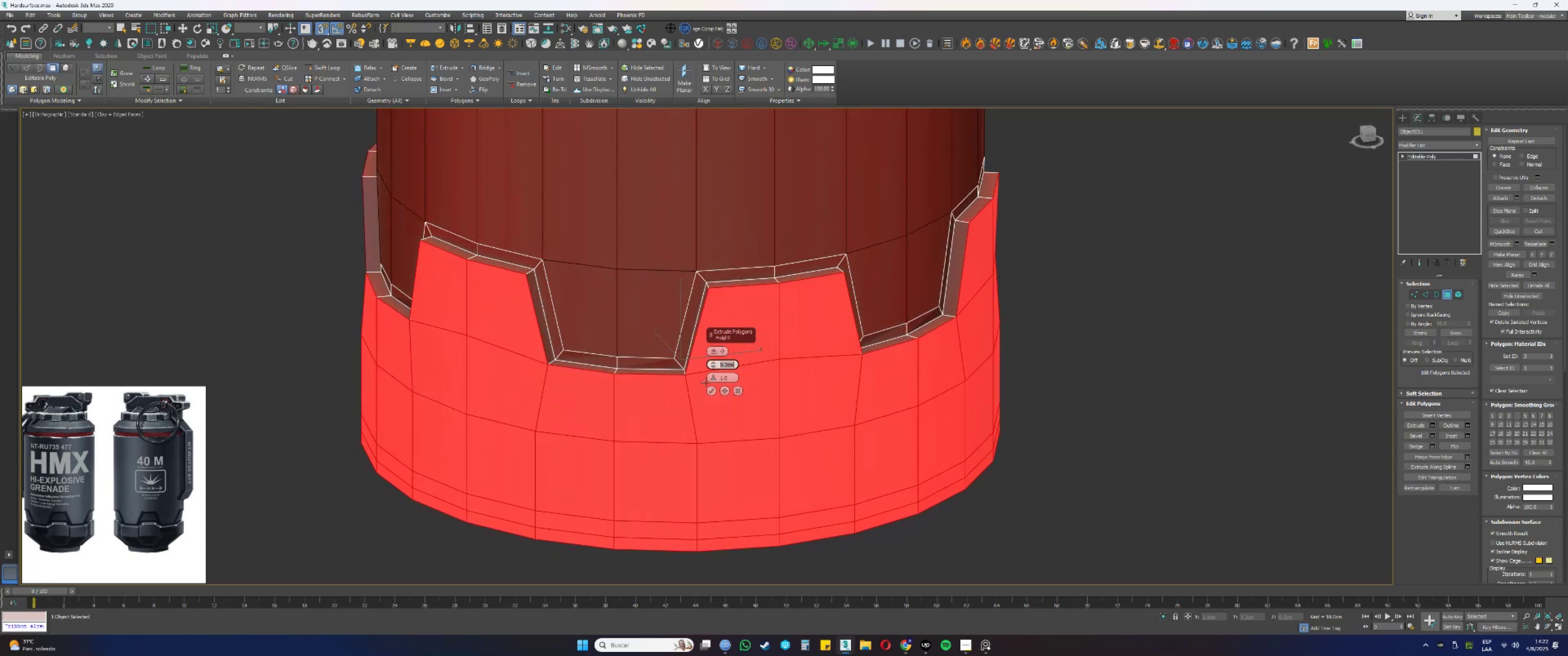 
hold_key(key=AltLeft, duration=1.35)
 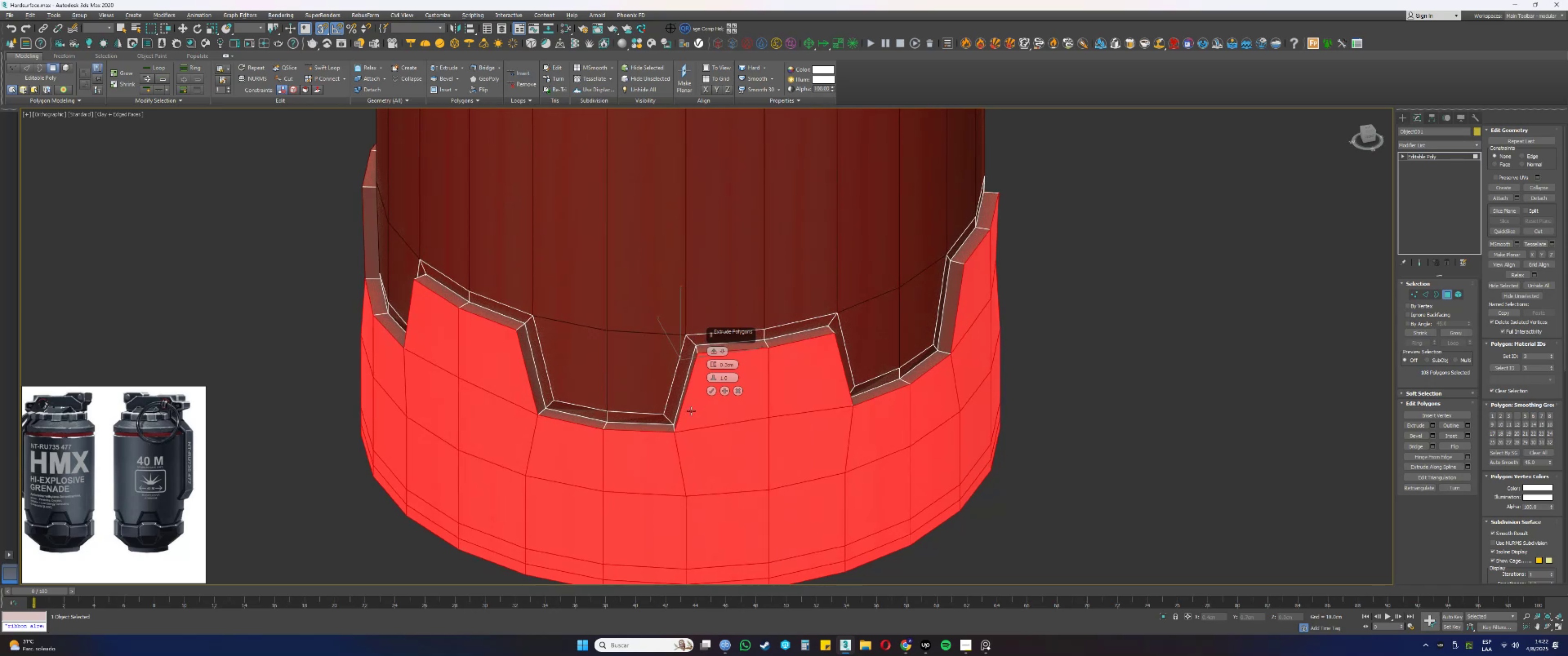 
wait(5.66)
 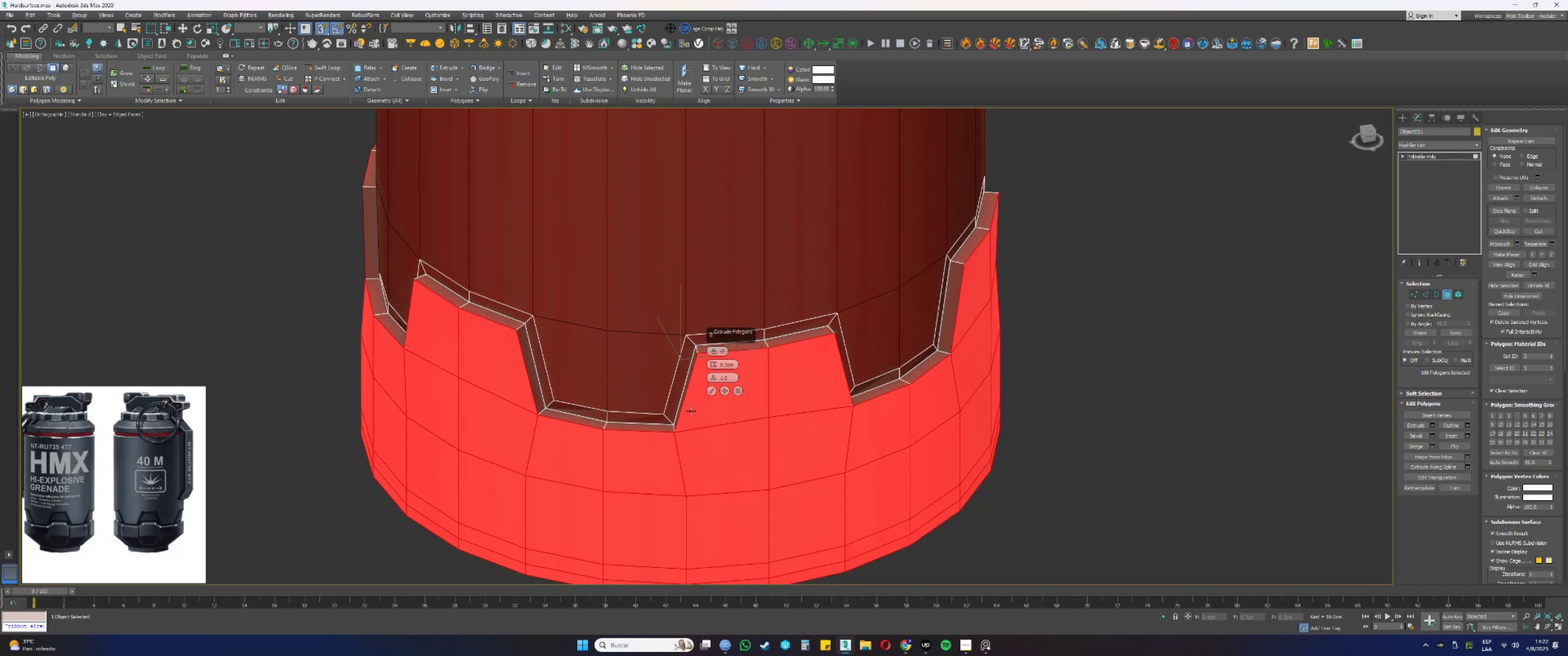 
left_click([714, 390])
 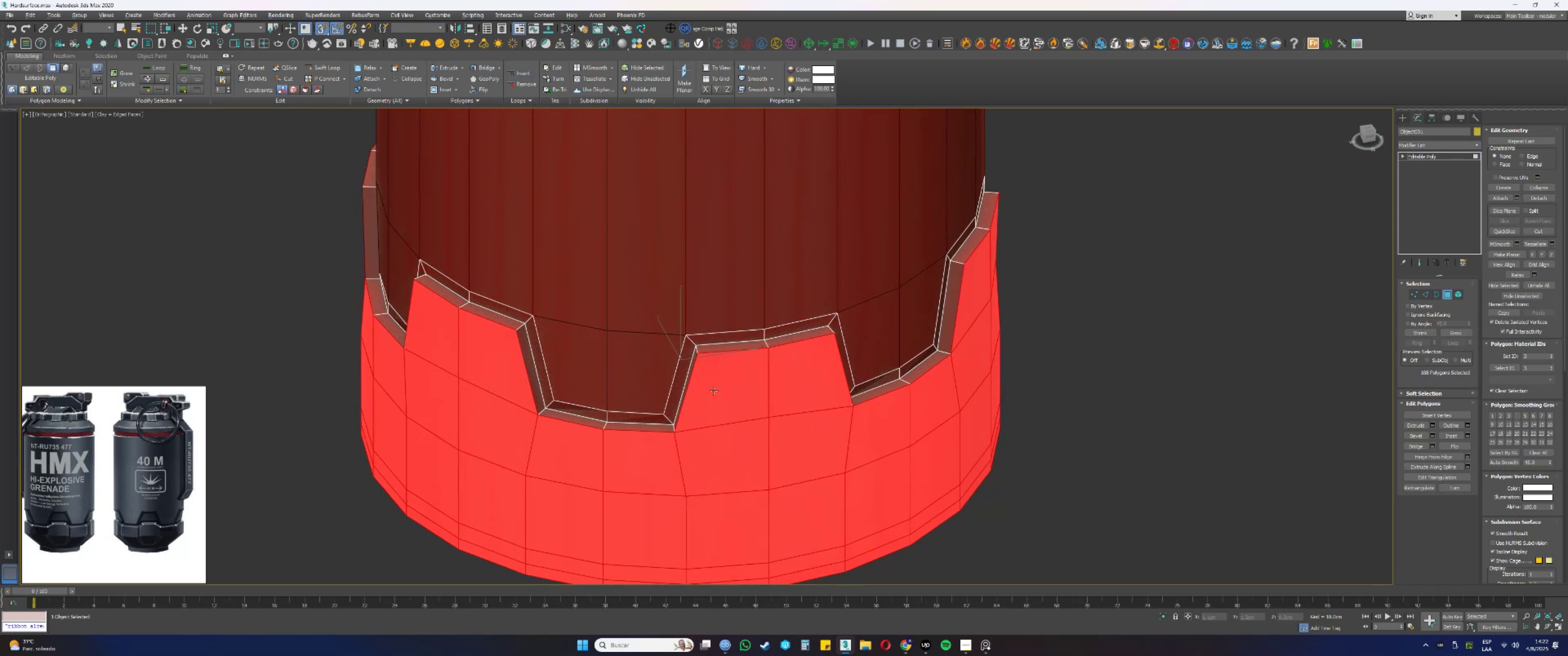 
hold_key(key=AltLeft, duration=0.37)
 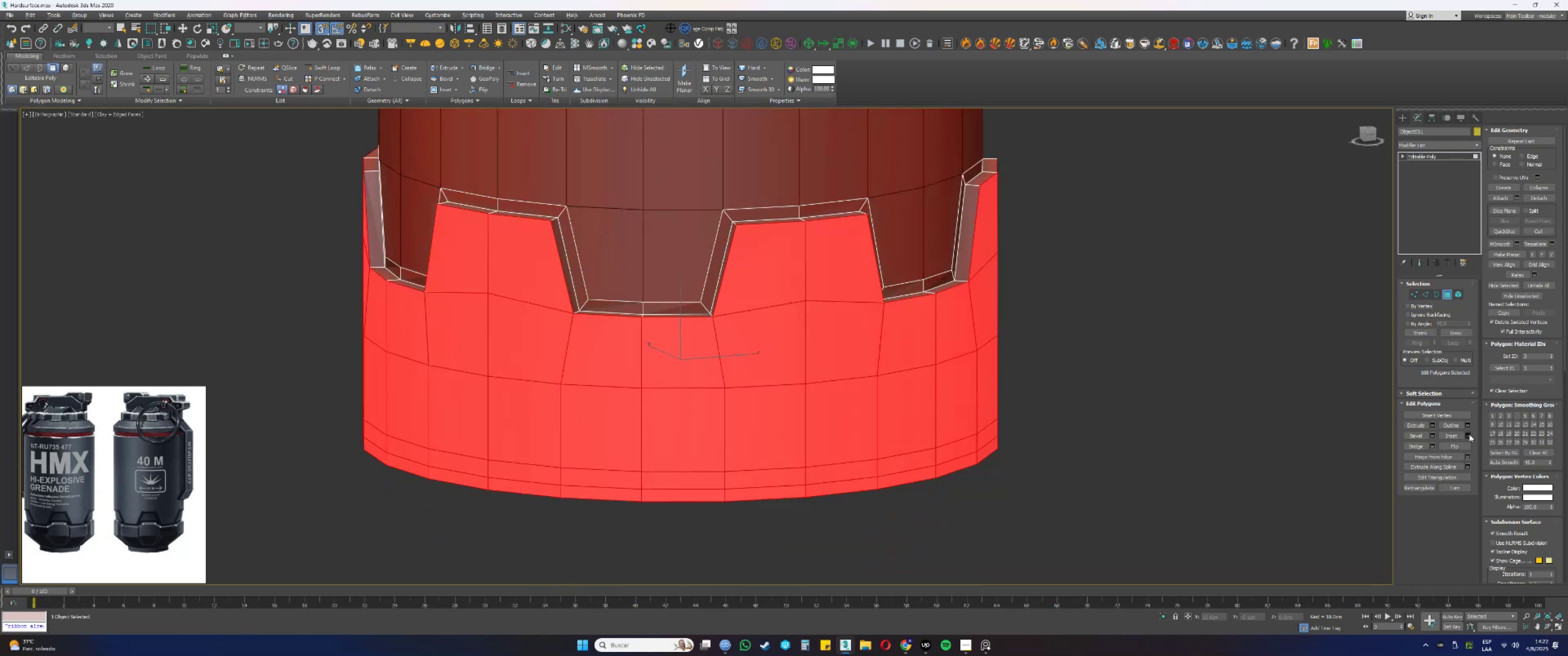 
left_click([1471, 435])
 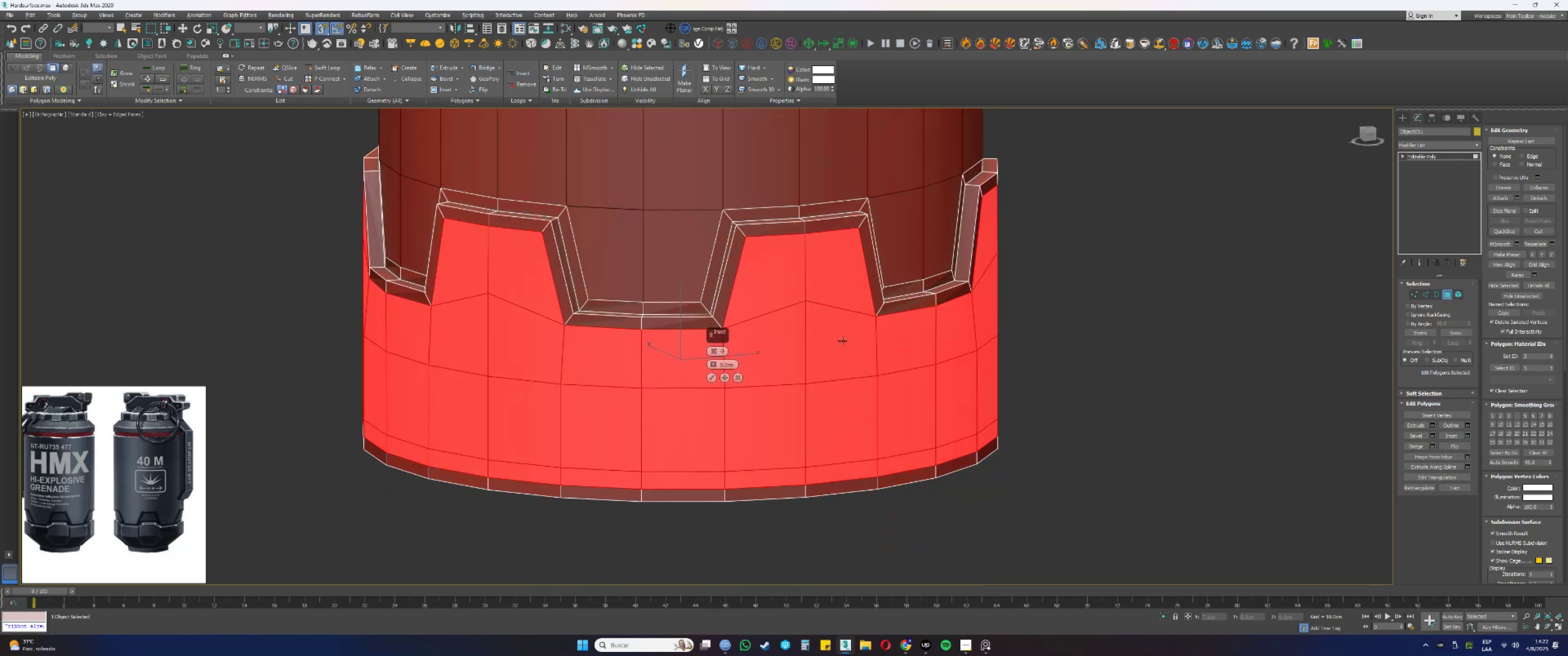 
hold_key(key=AltLeft, duration=0.94)
 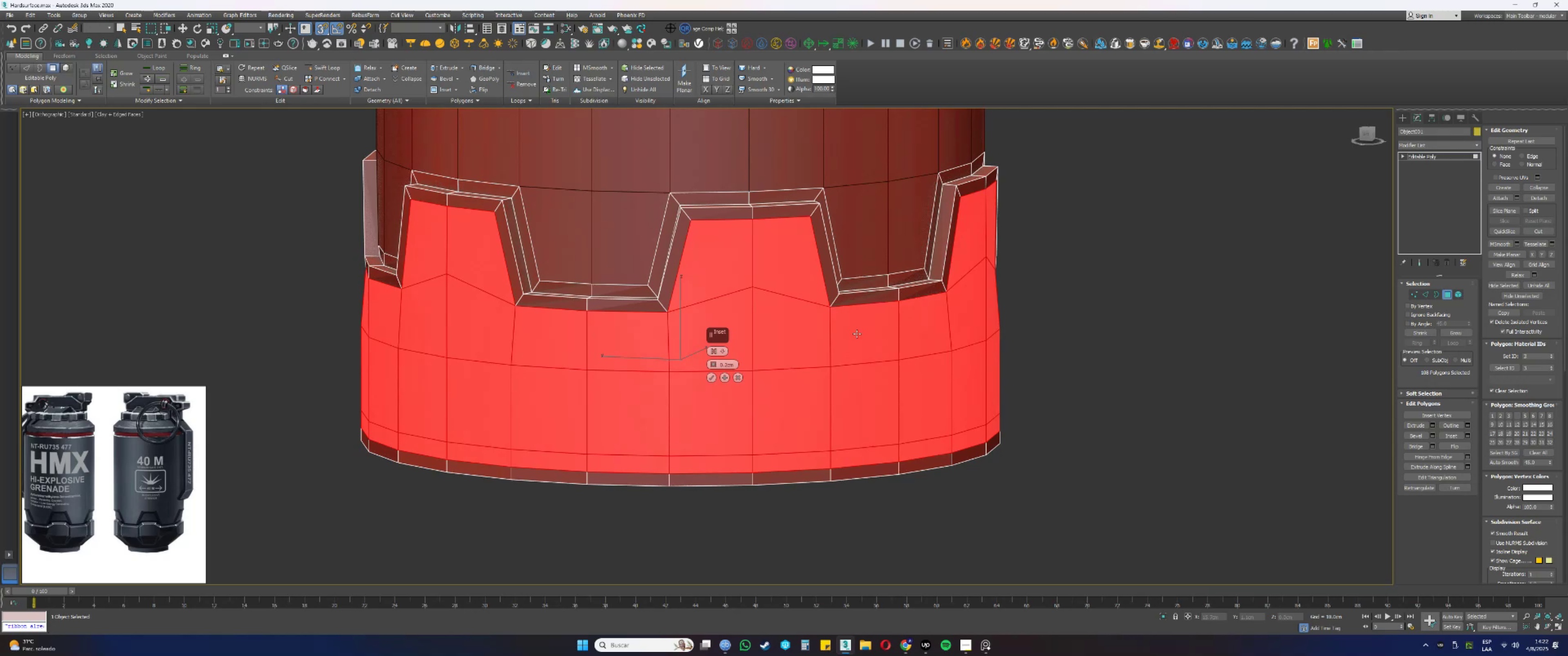 
hold_key(key=AltLeft, duration=0.62)
 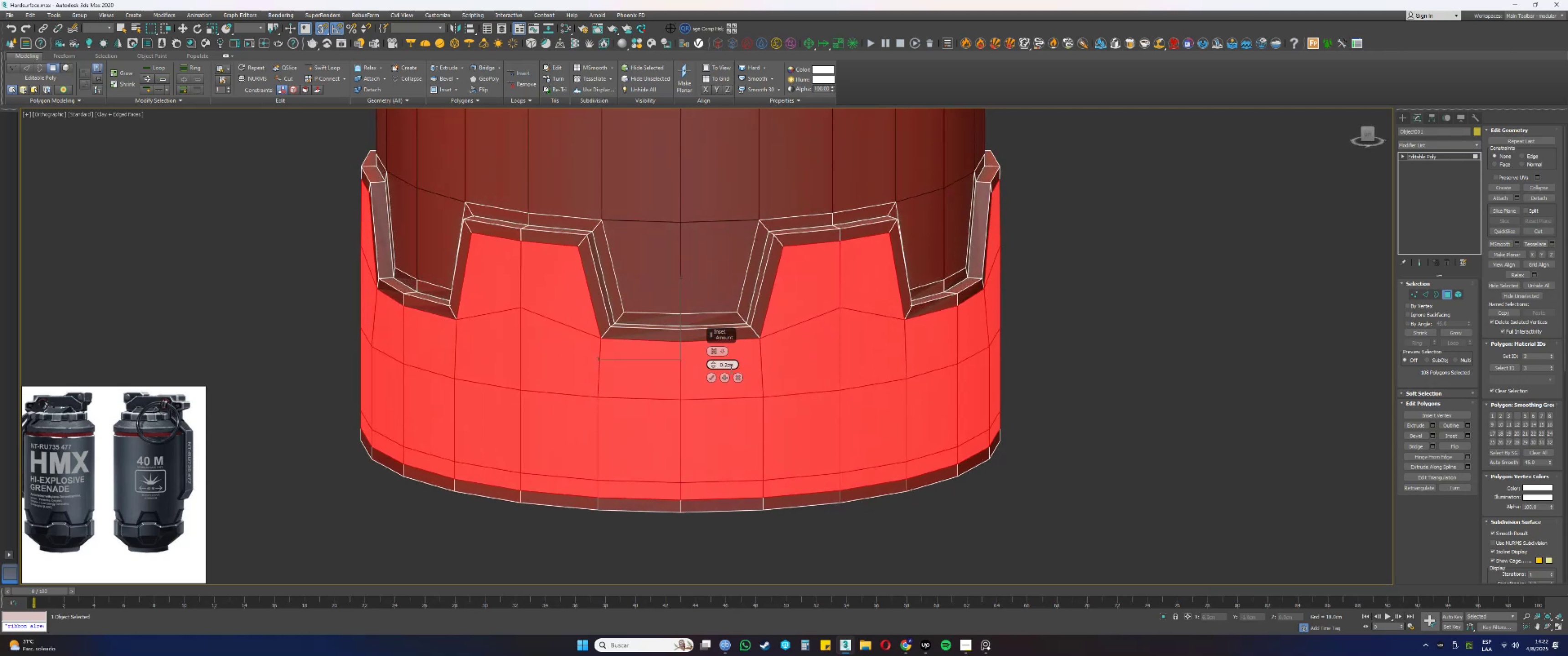 
double_click([730, 368])
 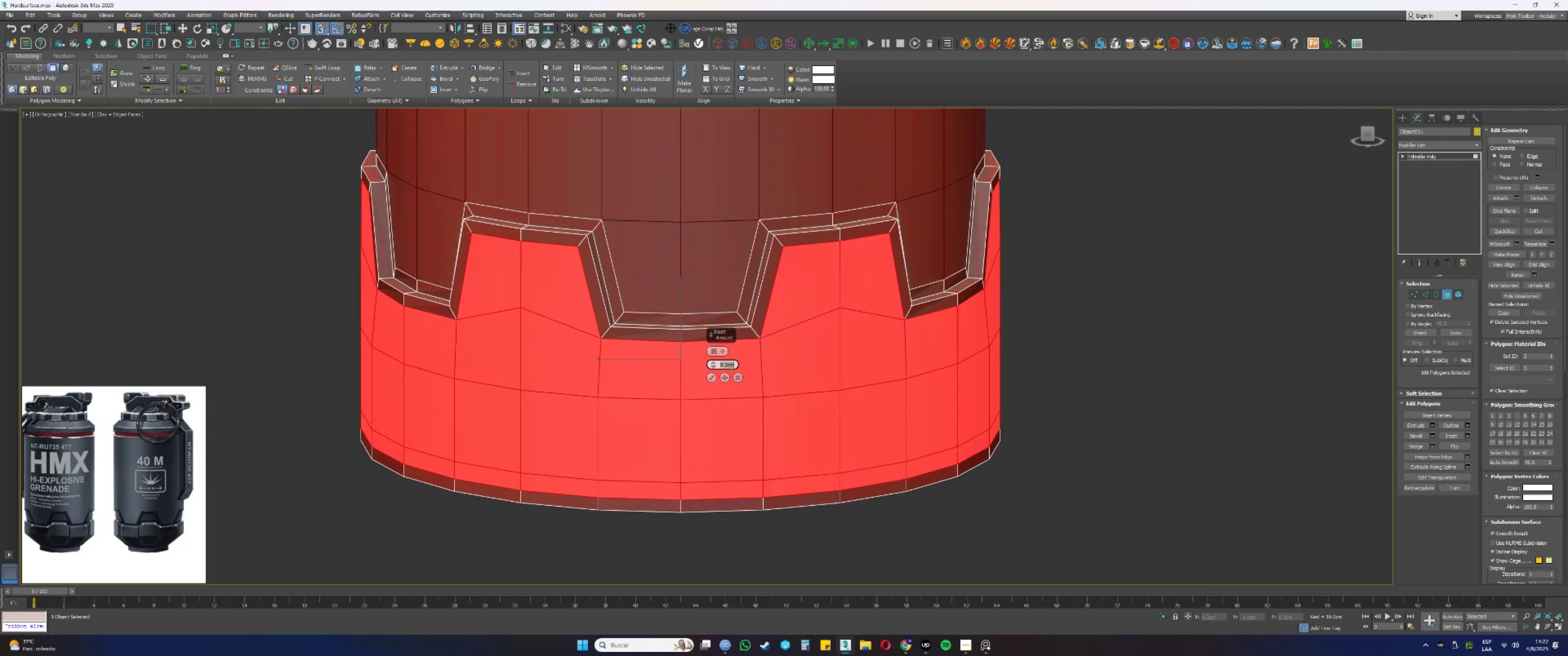 
key(NumpadDecimal)
 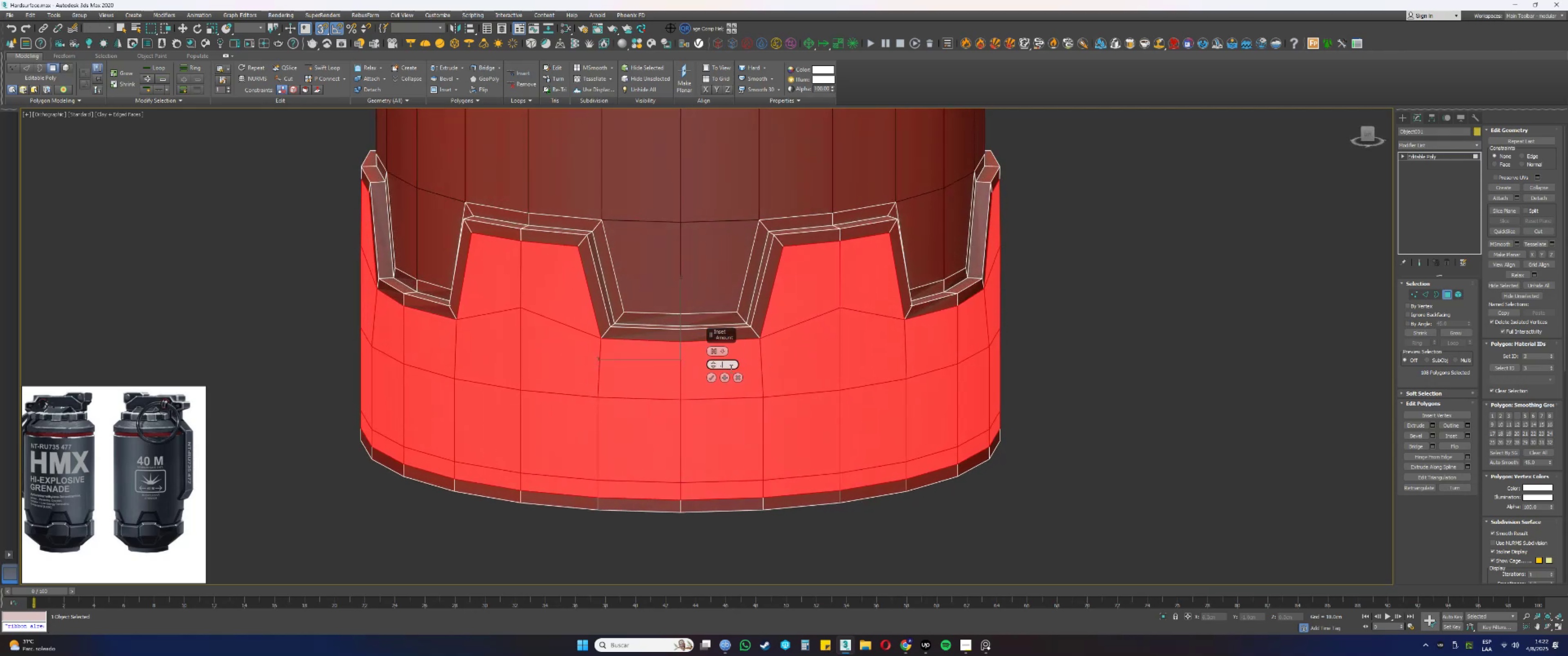 
key(Numpad1)
 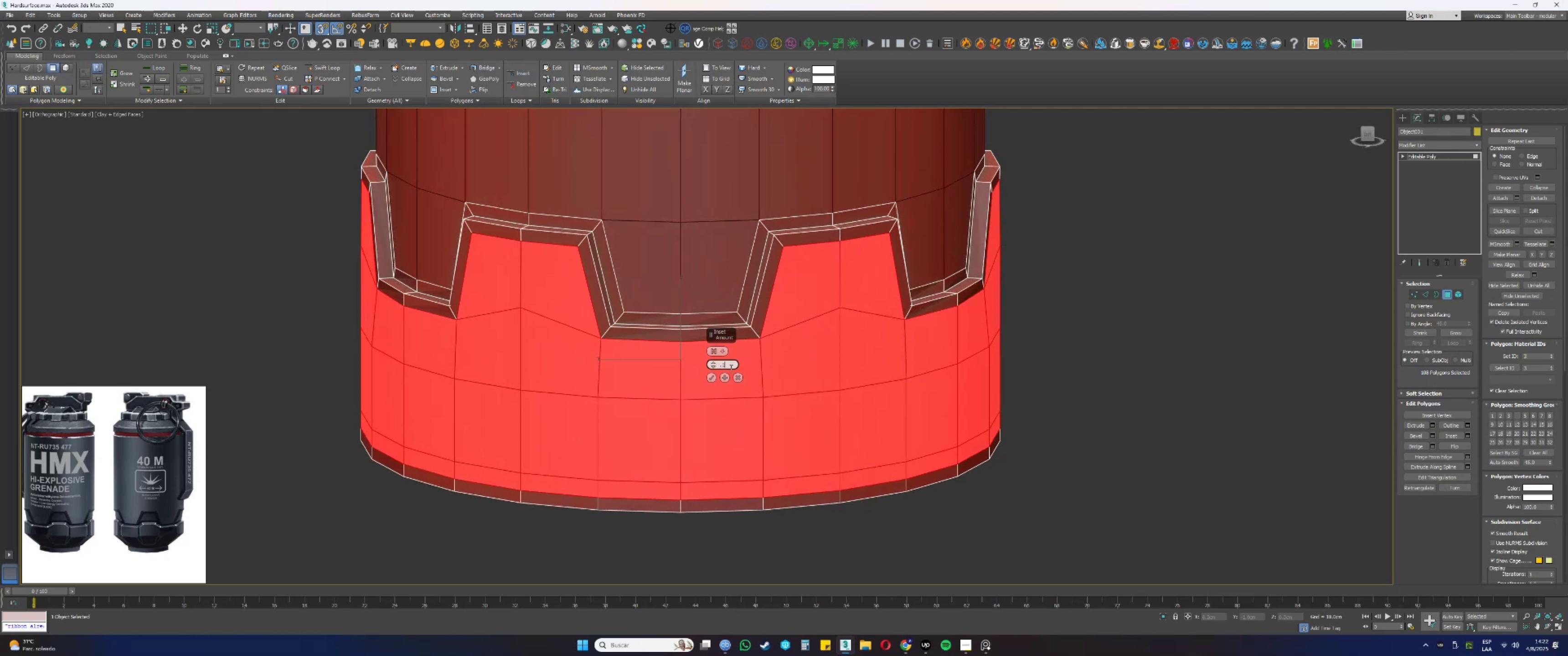 
key(NumpadEnter)
 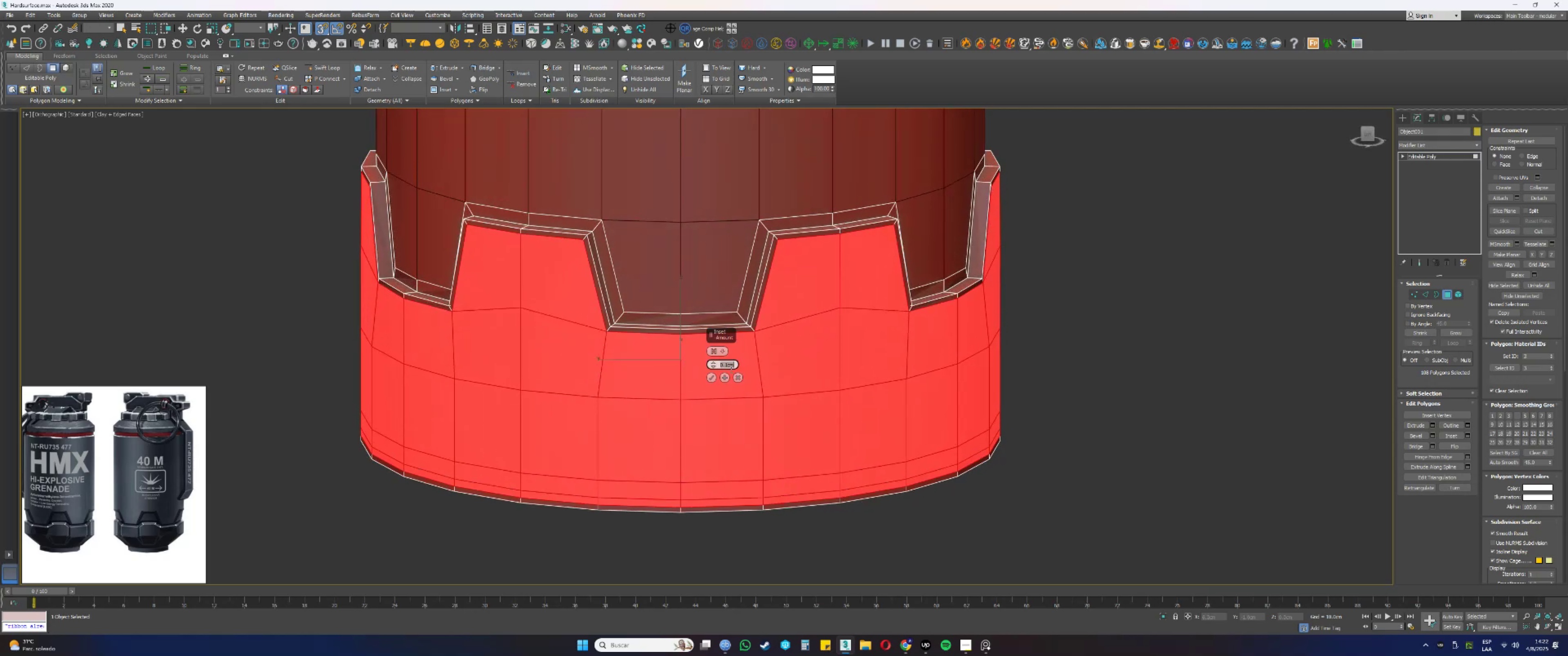 
key(NumpadDecimal)
 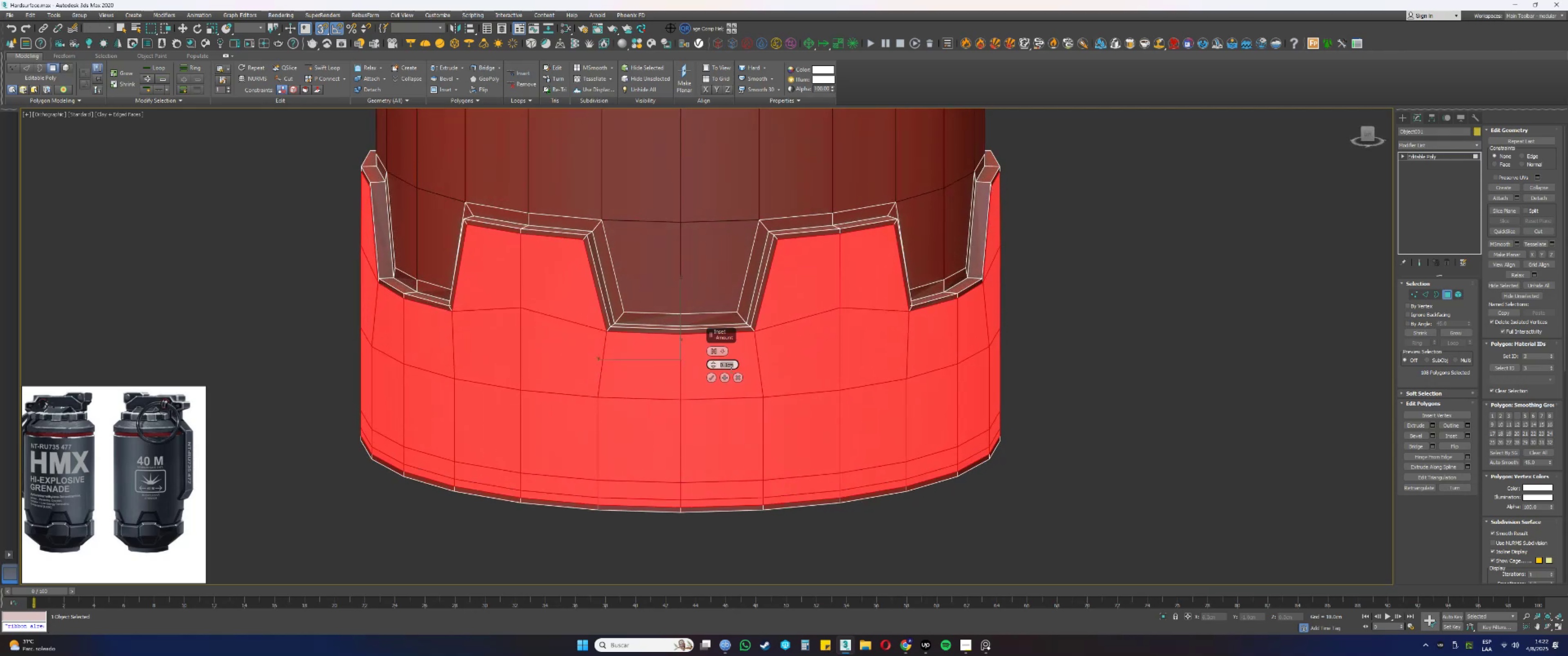 
key(Numpad2)
 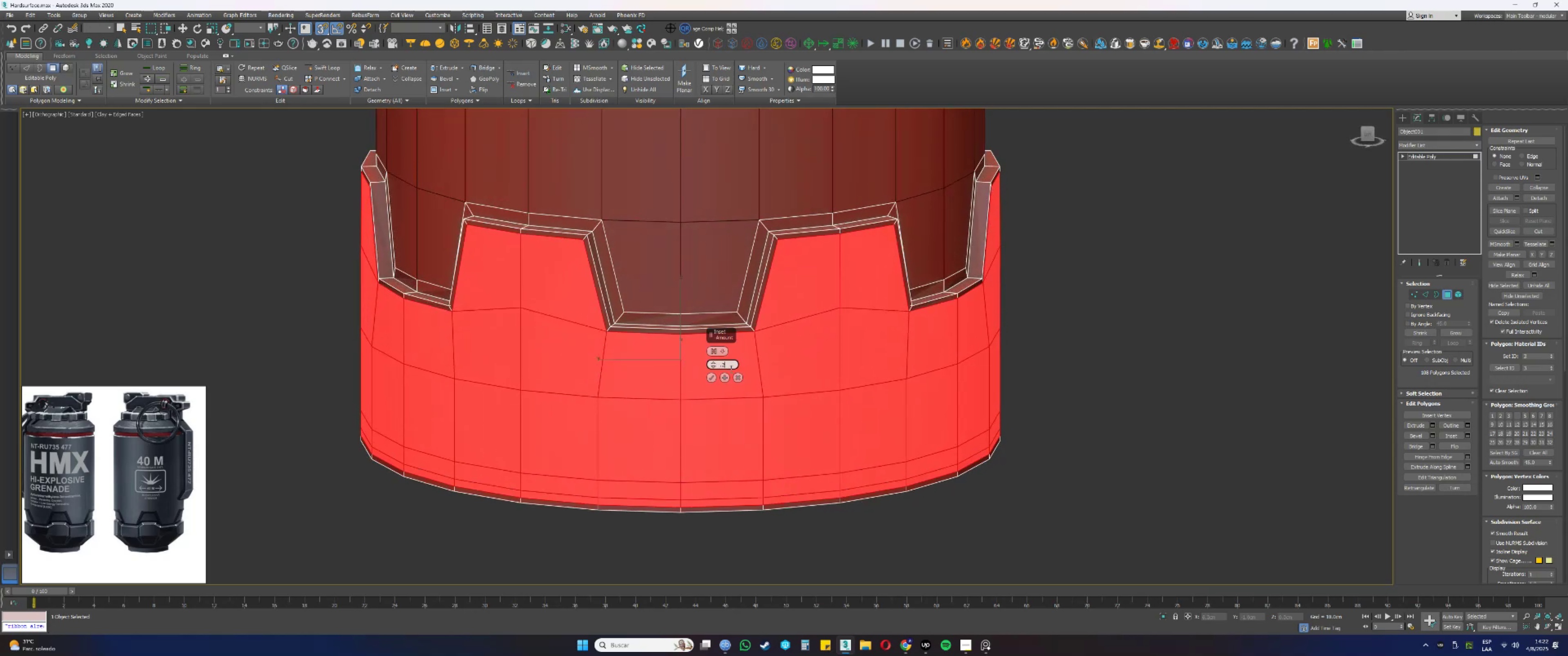 
key(NumpadEnter)
 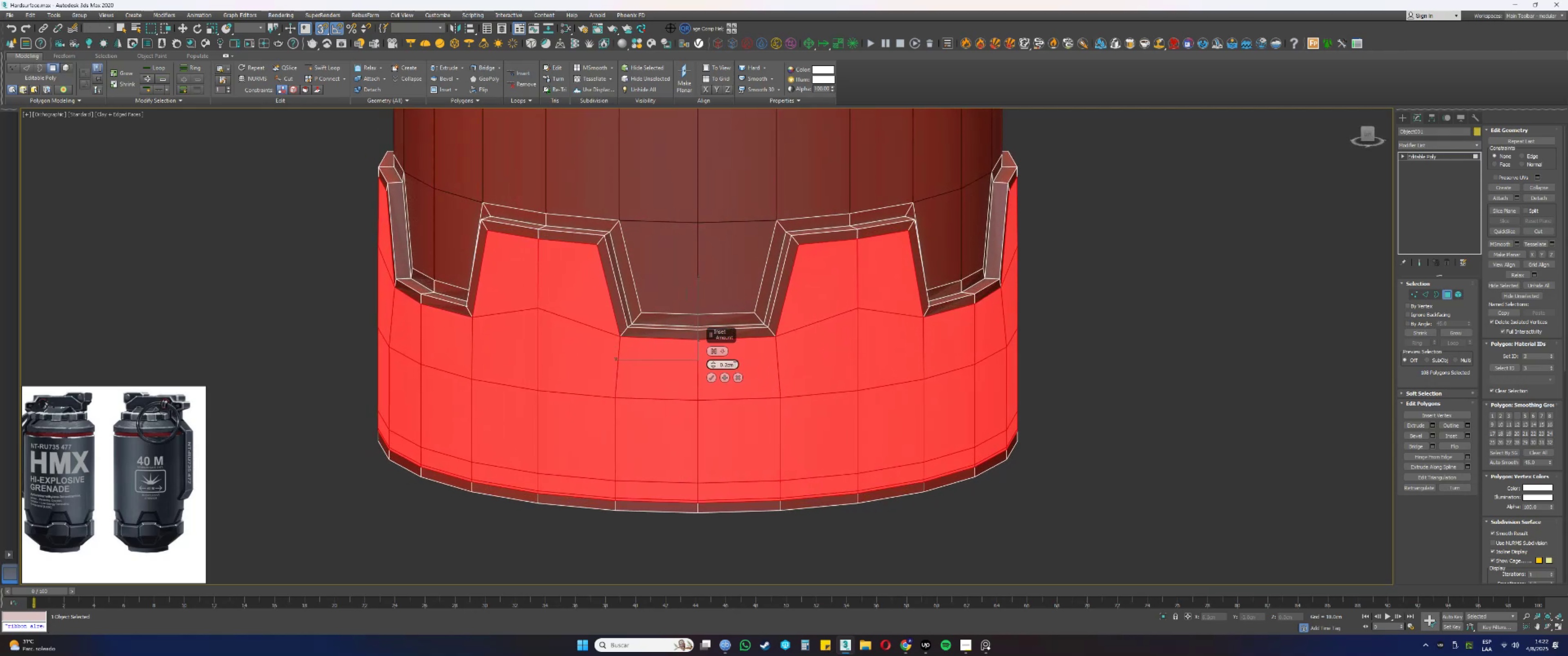 
left_click([712, 378])
 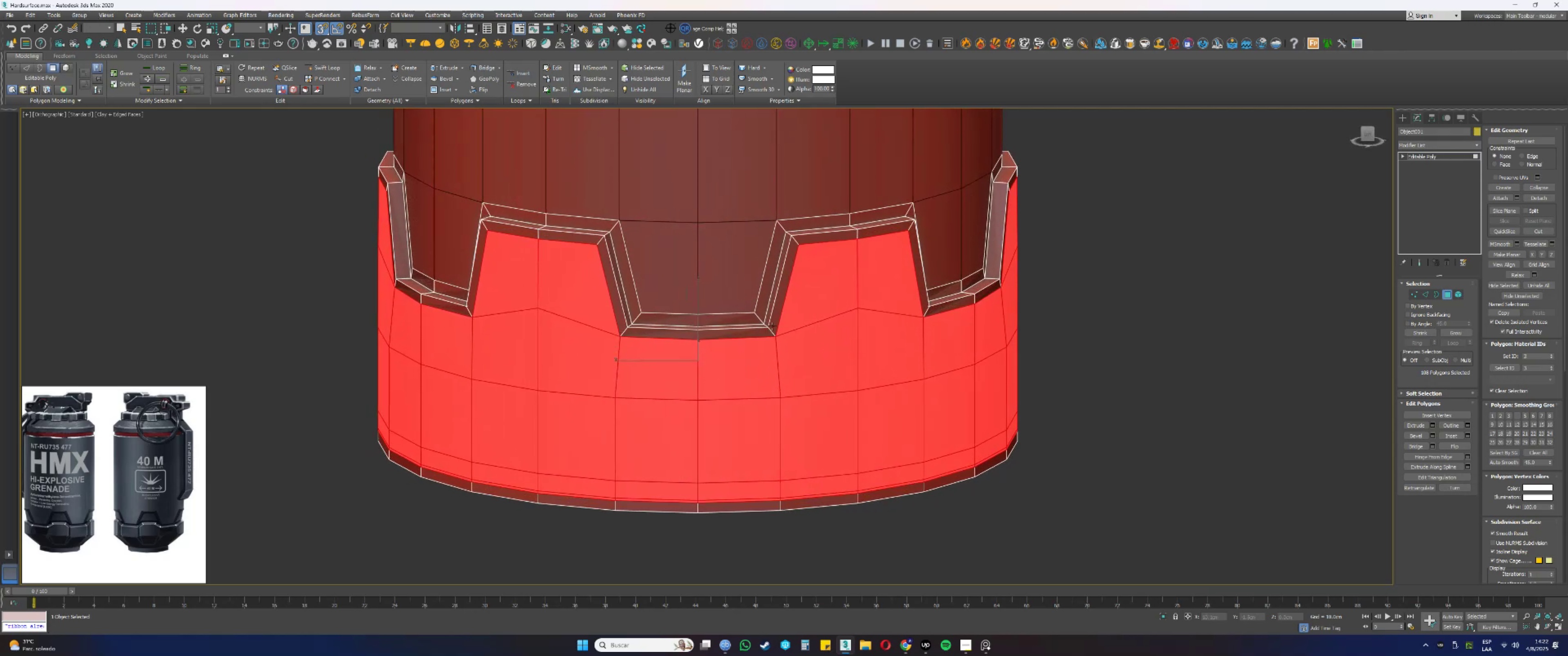 
hold_key(key=AltLeft, duration=0.41)
 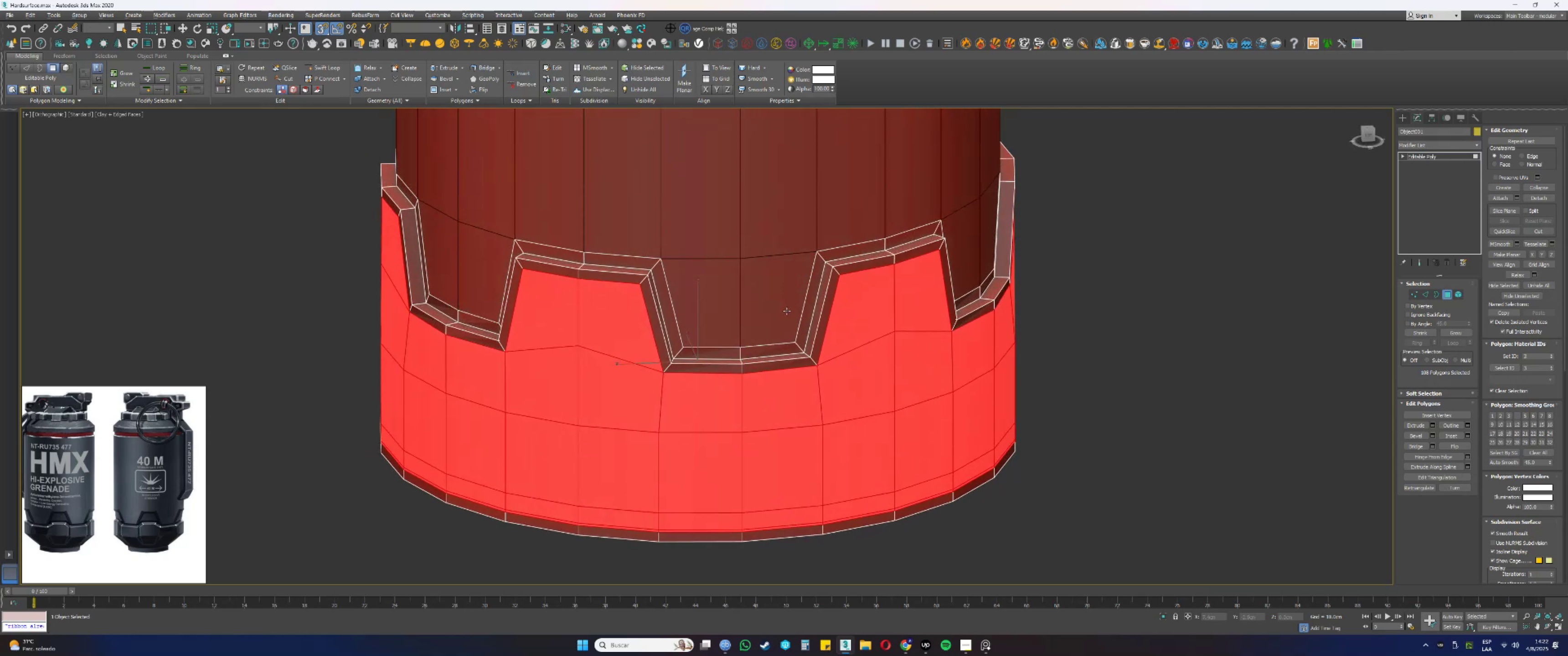 
key(4)
 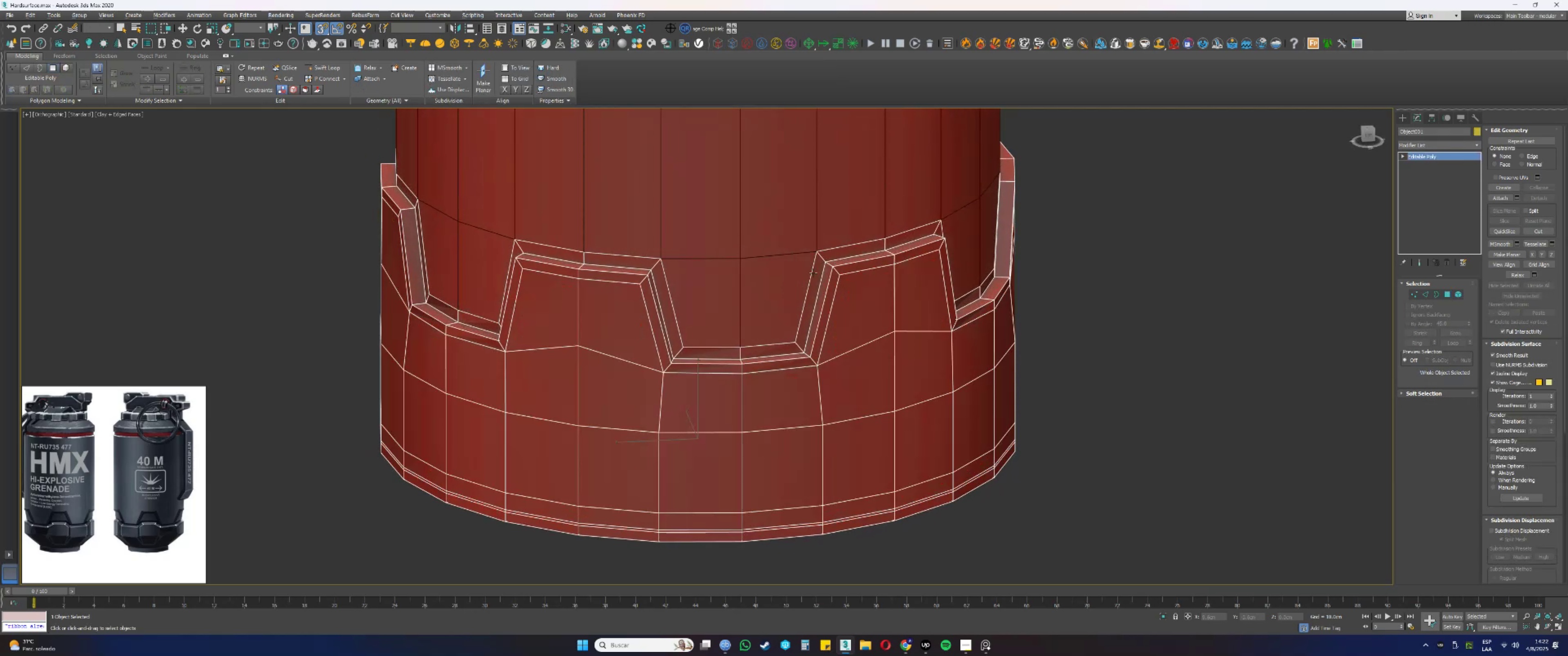 
left_click([820, 268])
 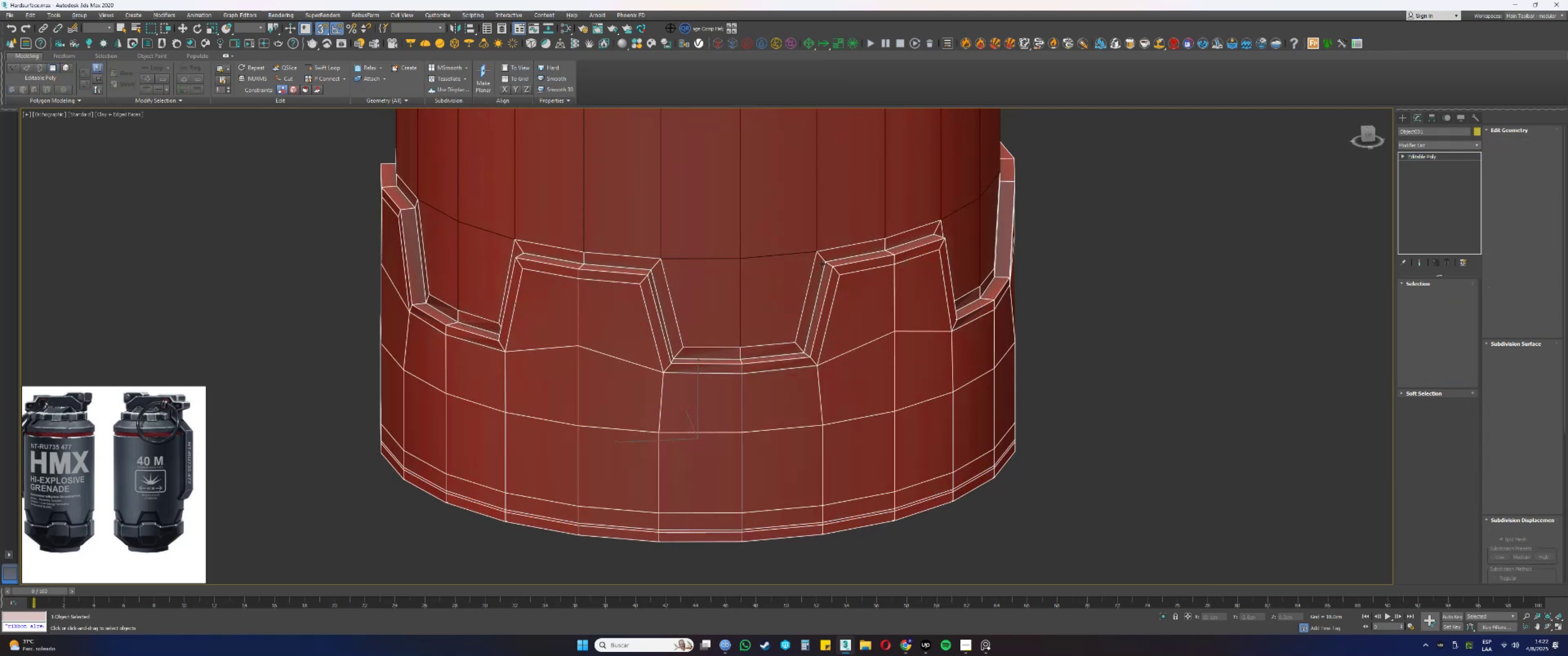 
key(4)
 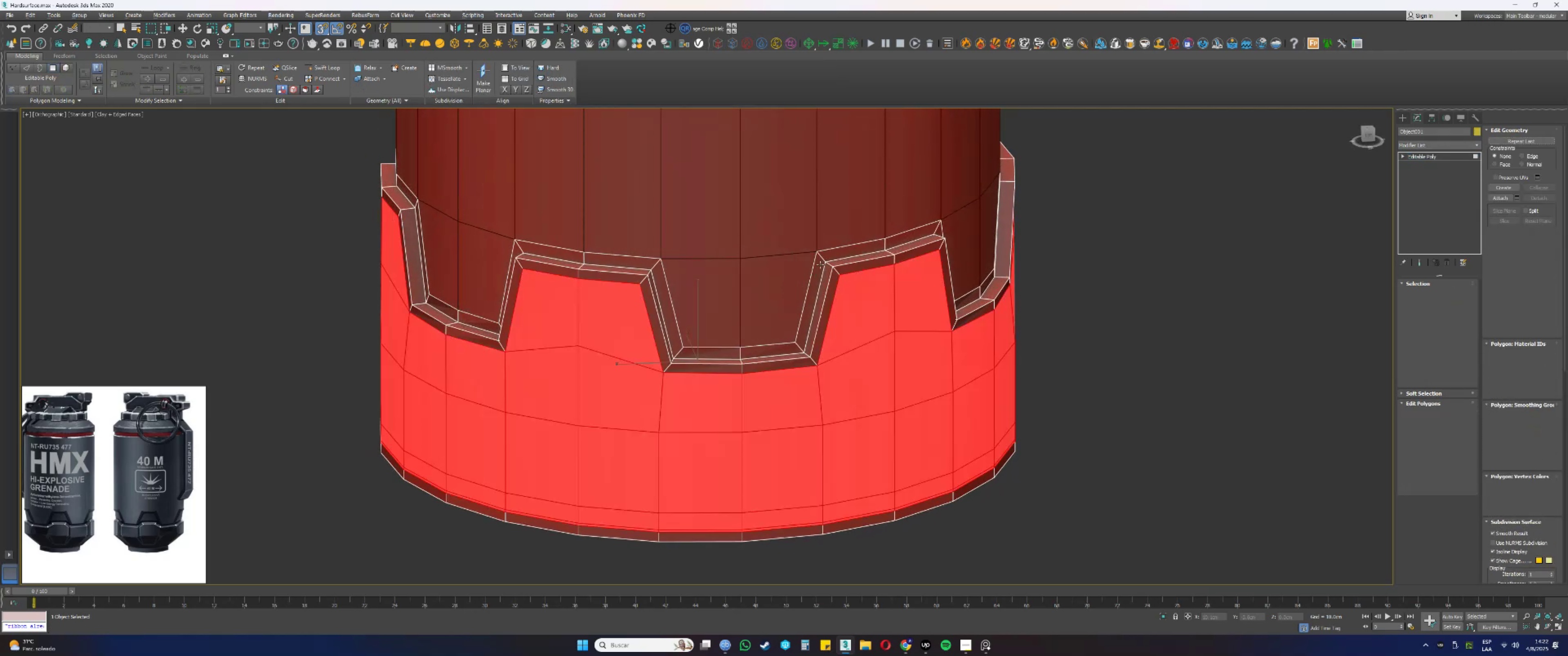 
left_click([818, 261])
 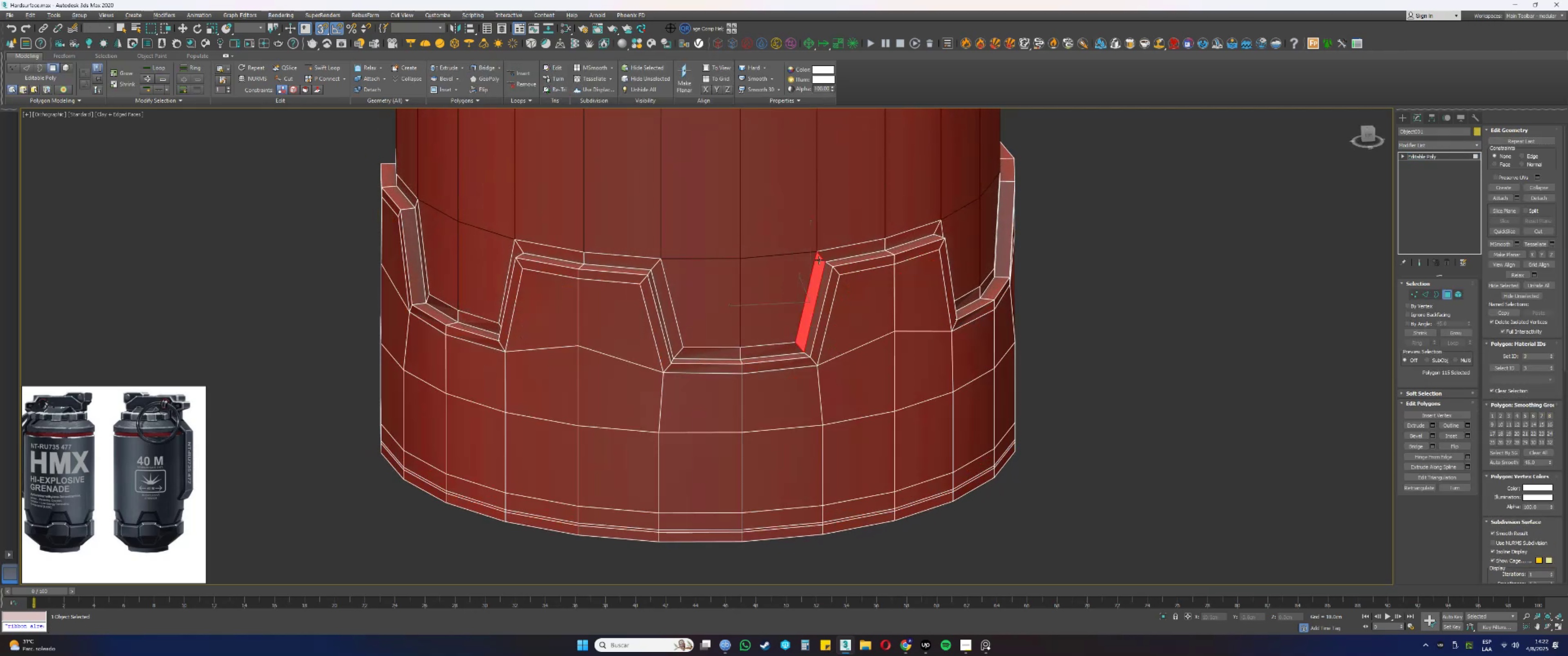 
hold_key(key=ShiftLeft, duration=0.39)
double_click([827, 254])
 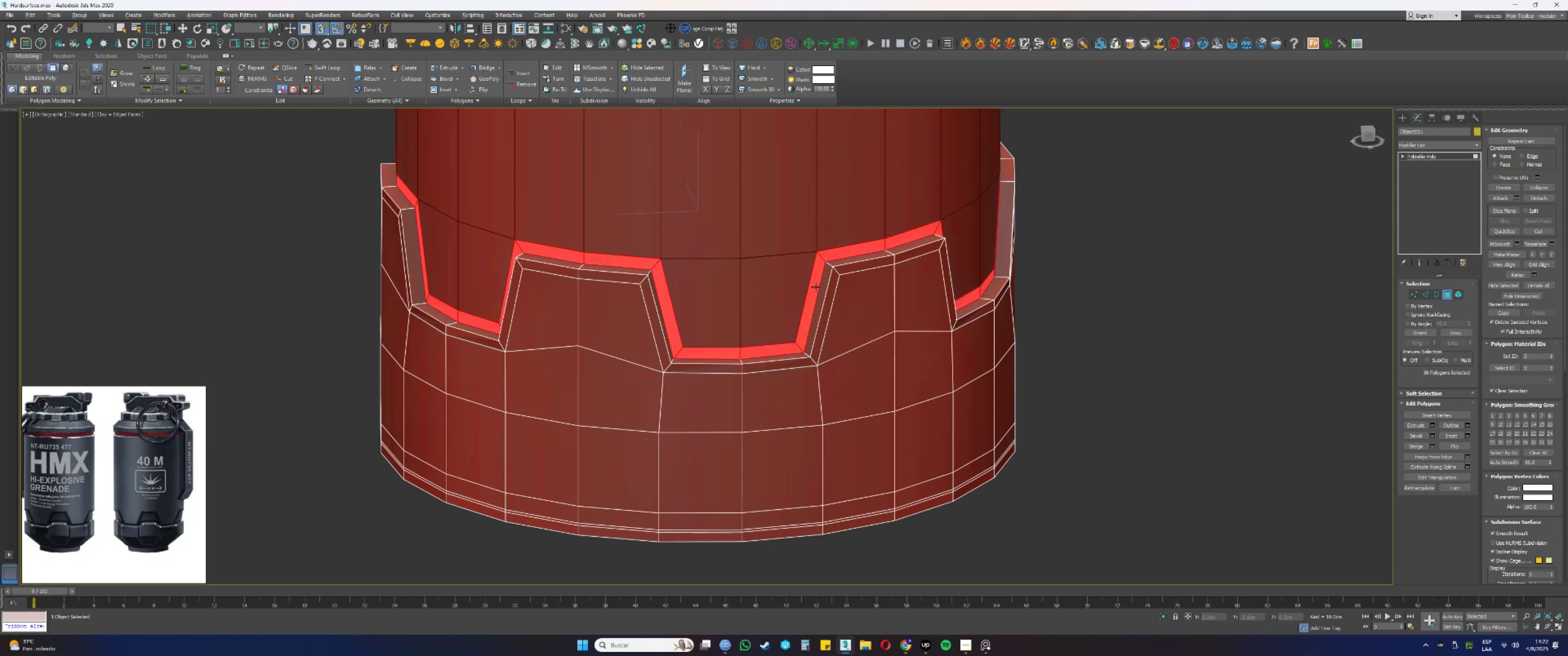 
key(Delete)
 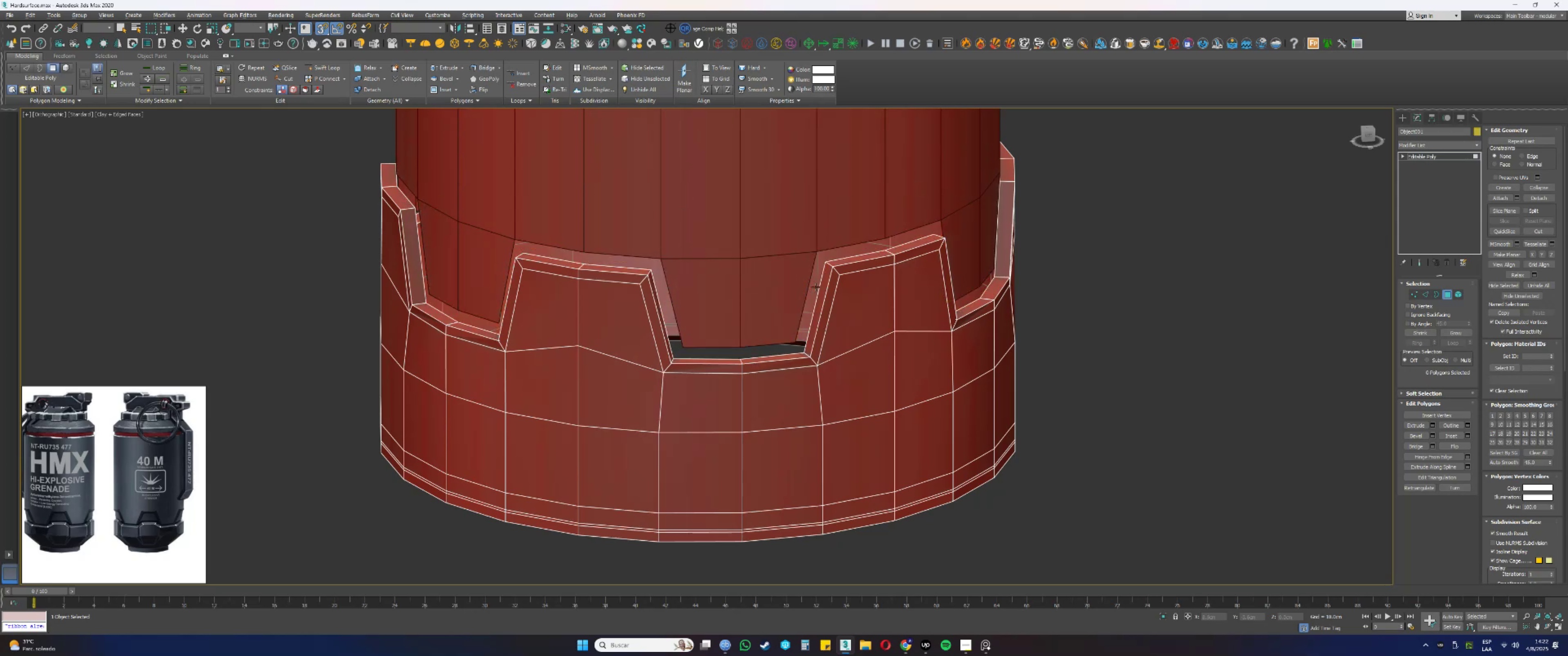 
key(Control+ControlLeft)
 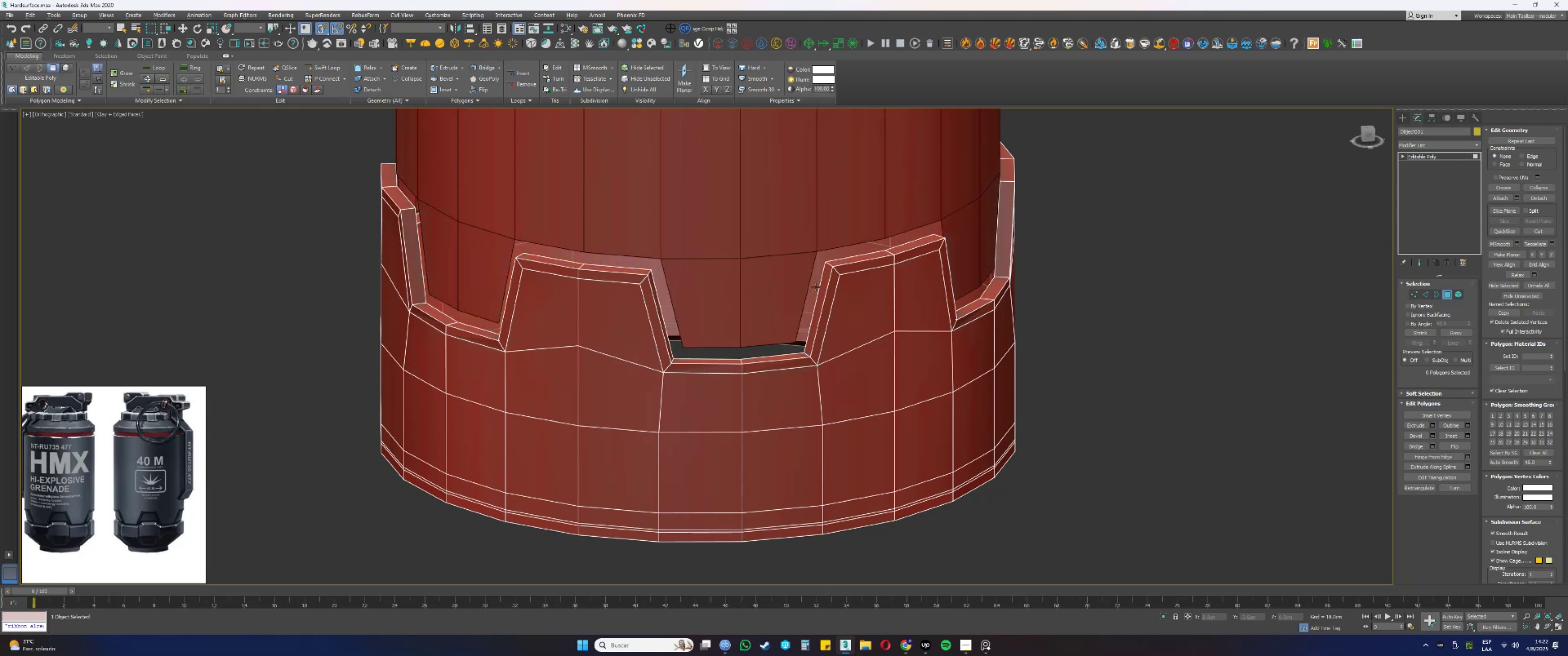 
key(Control+Z)
 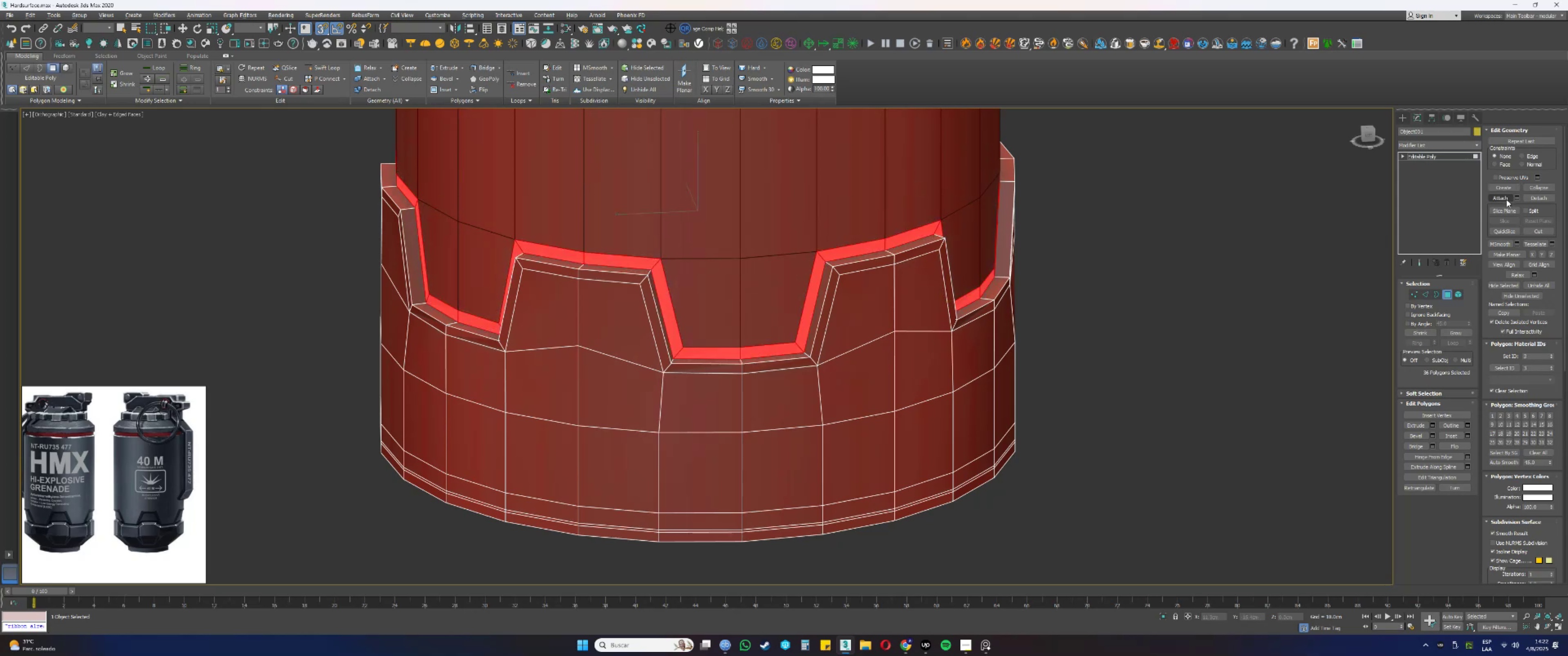 
left_click([1546, 198])
 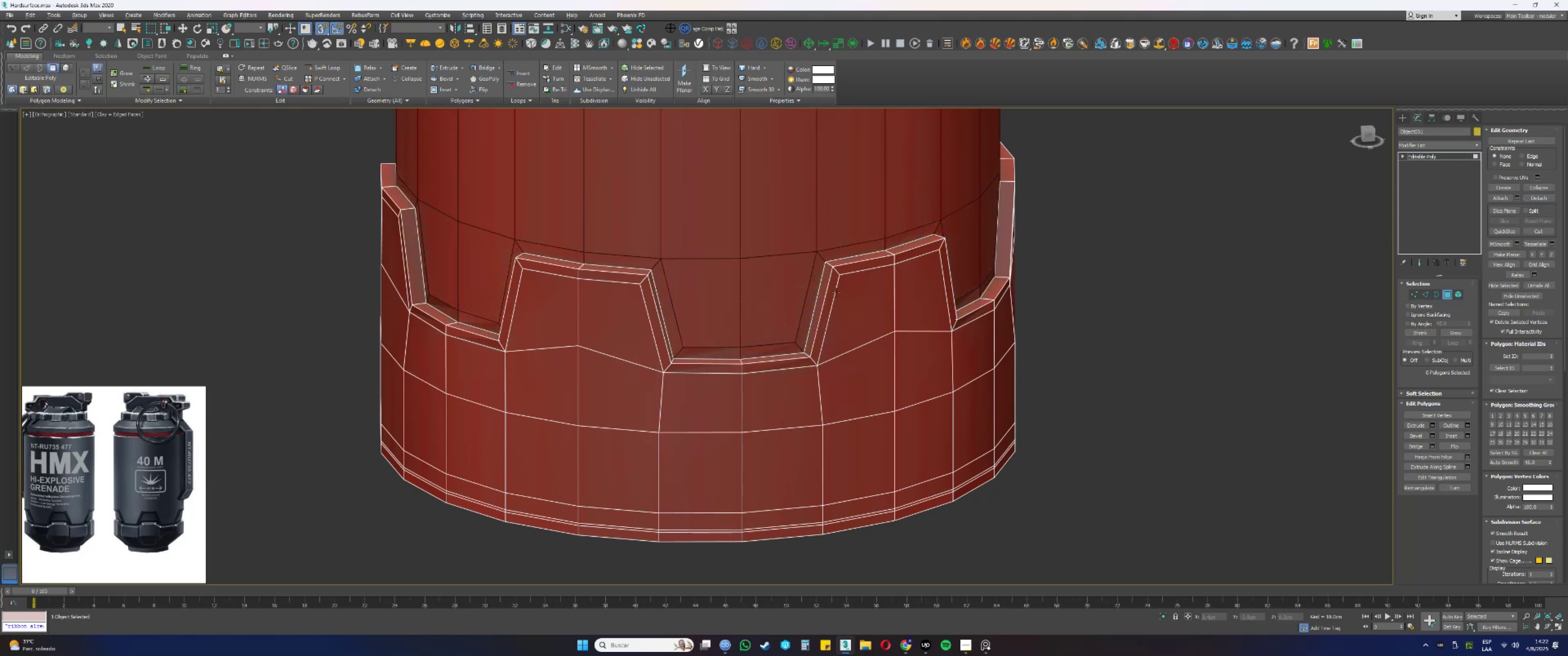 
key(1)
 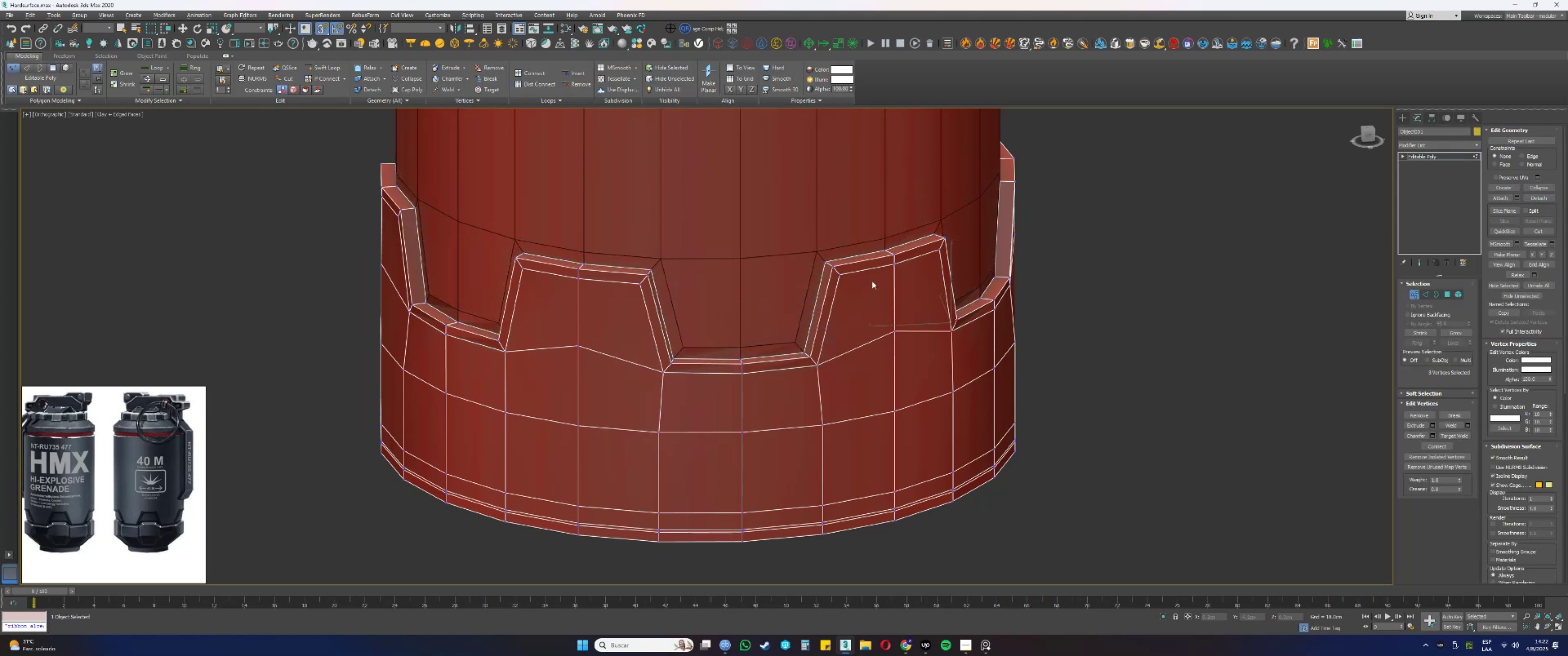 
left_click([1096, 288])
 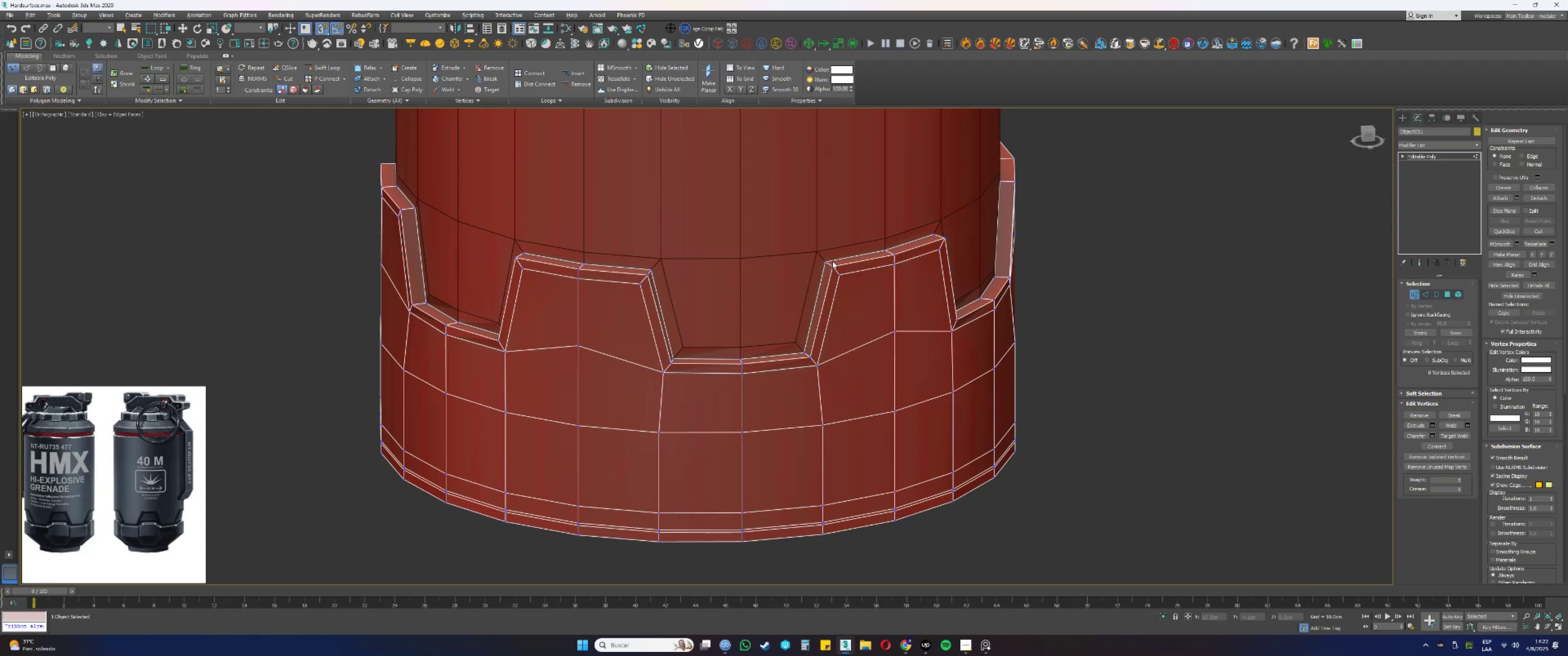 
key(Control+S)
 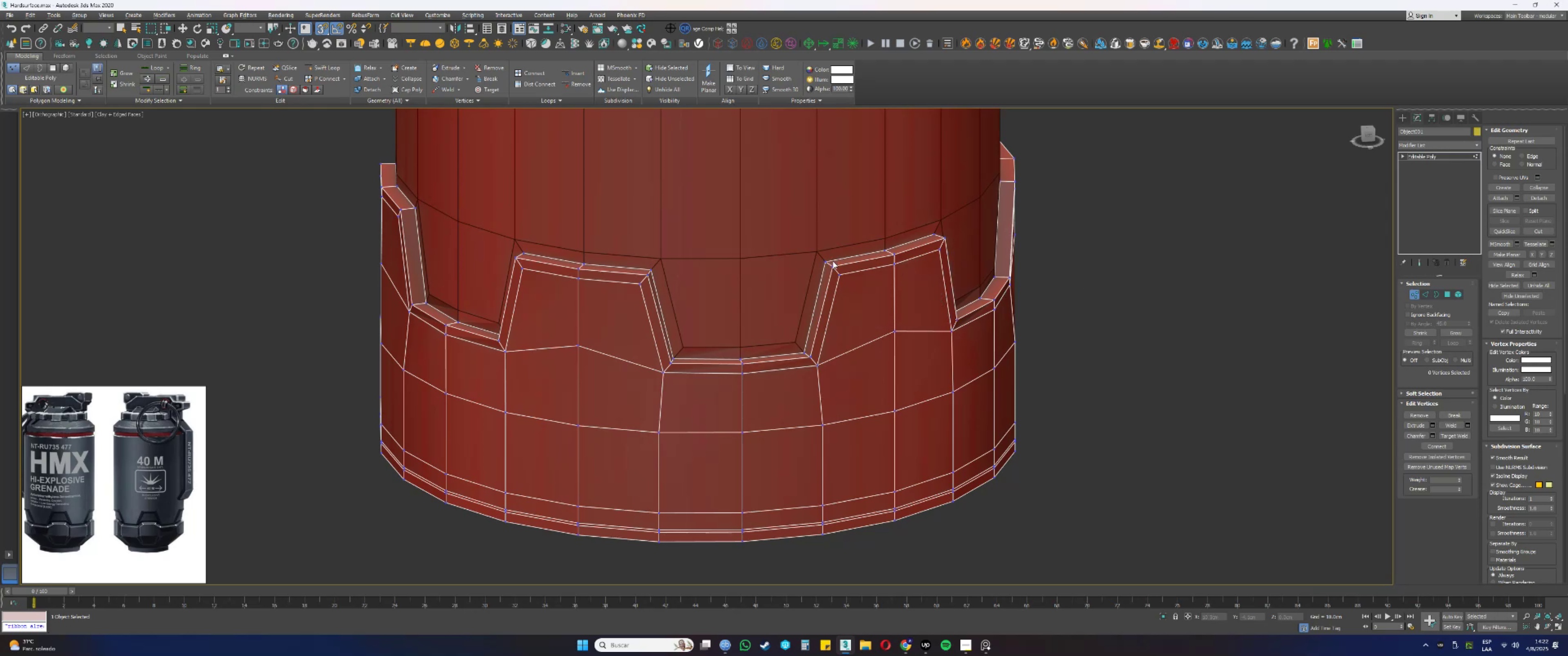 
scroll: coordinate [848, 258], scroll_direction: up, amount: 1.0
 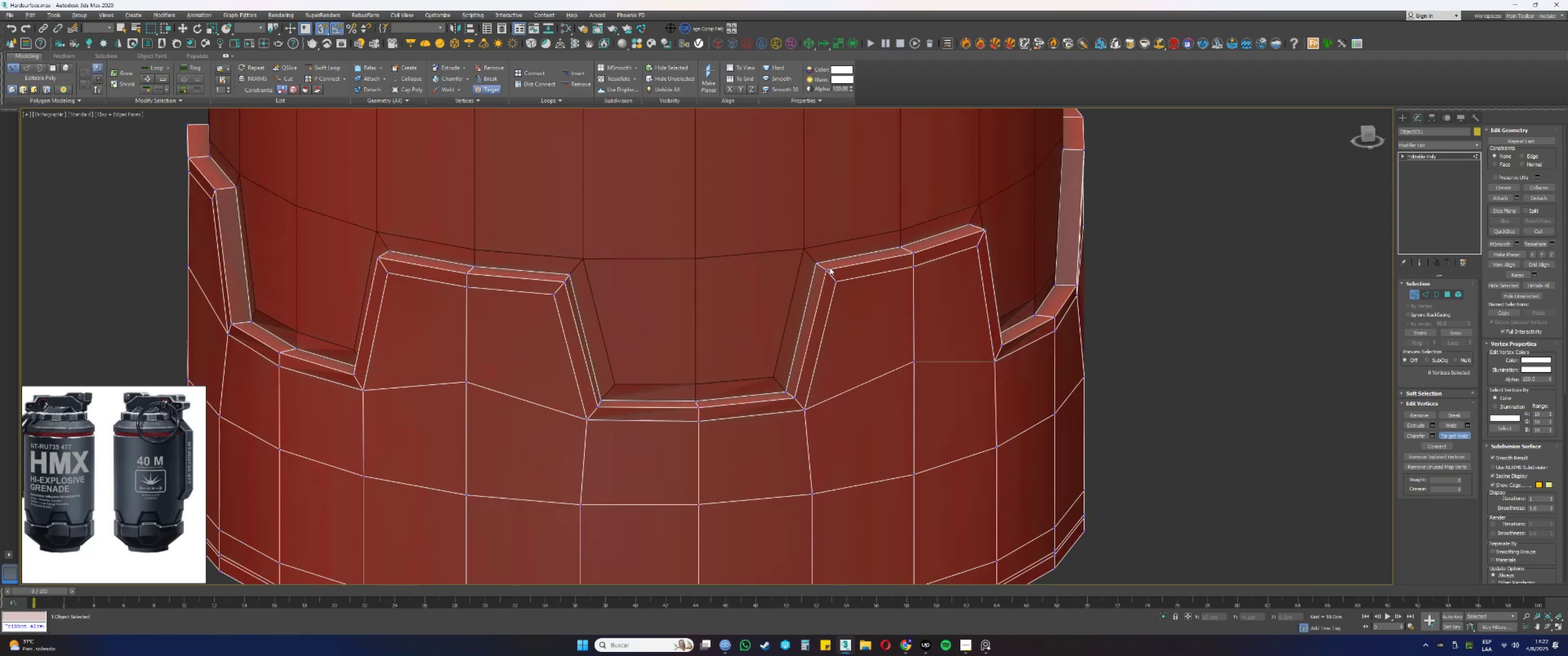 
double_click([837, 280])
 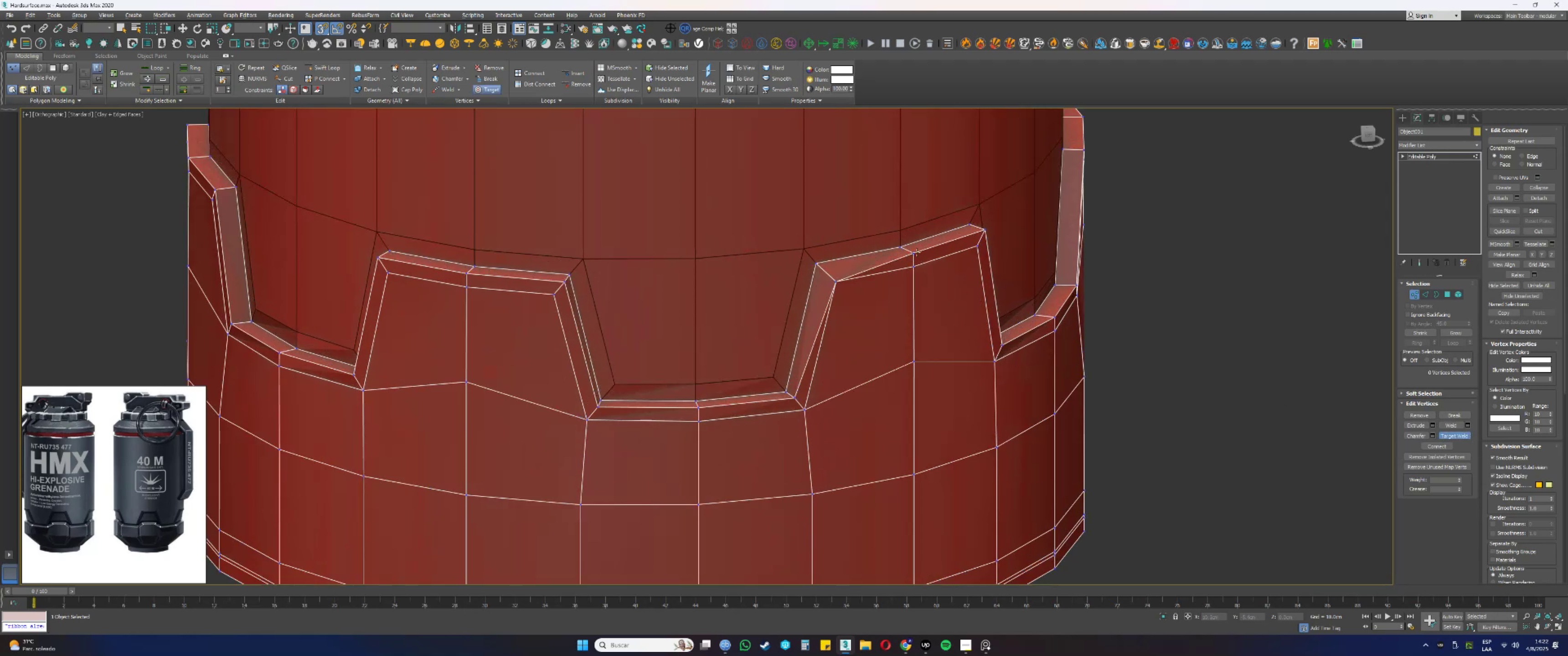 
double_click([913, 267])
 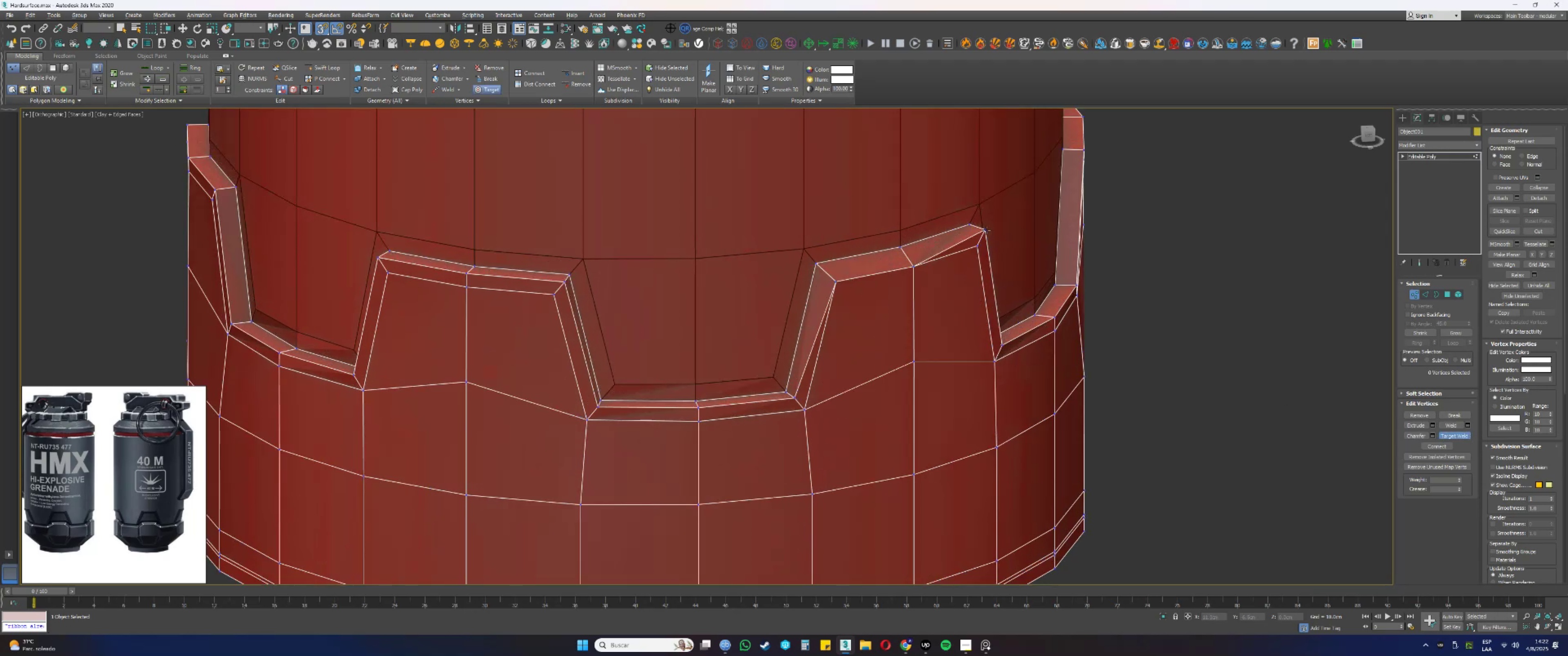 
double_click([979, 246])
 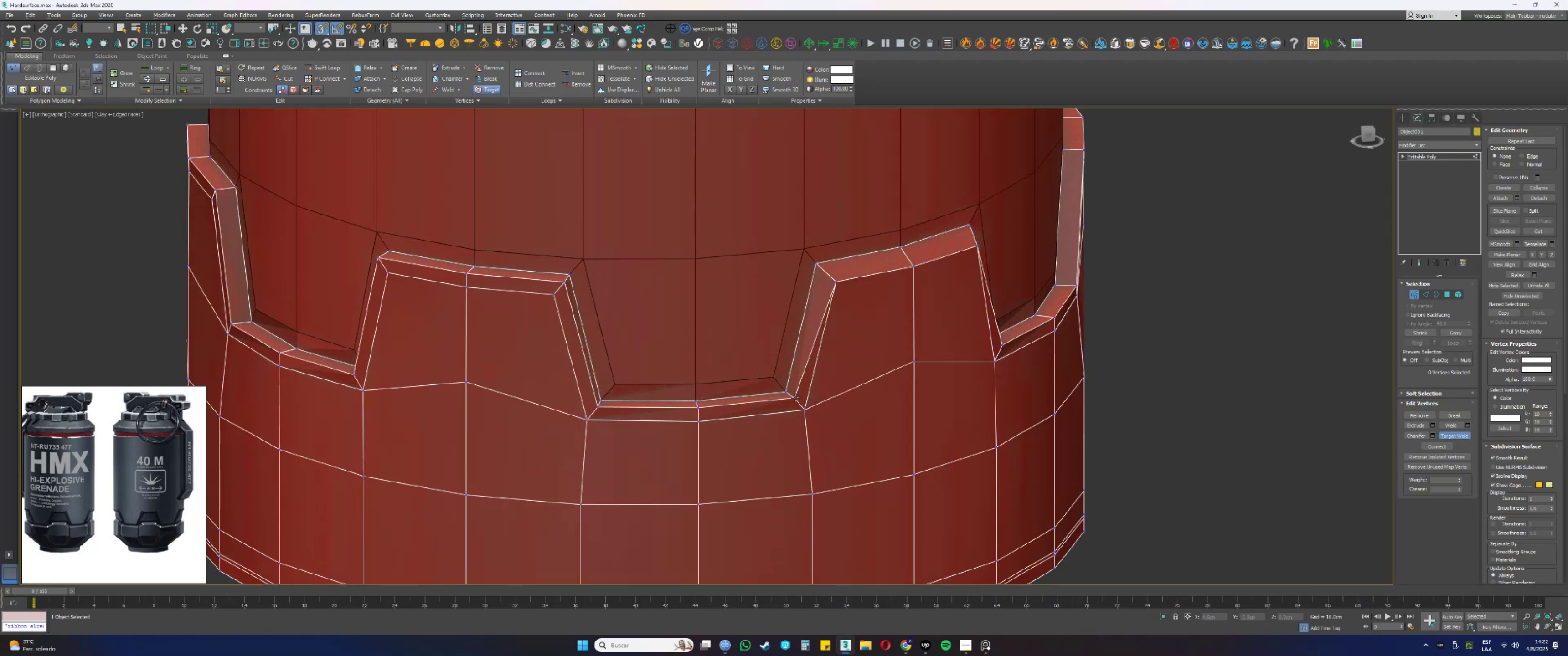 
double_click([807, 410])
 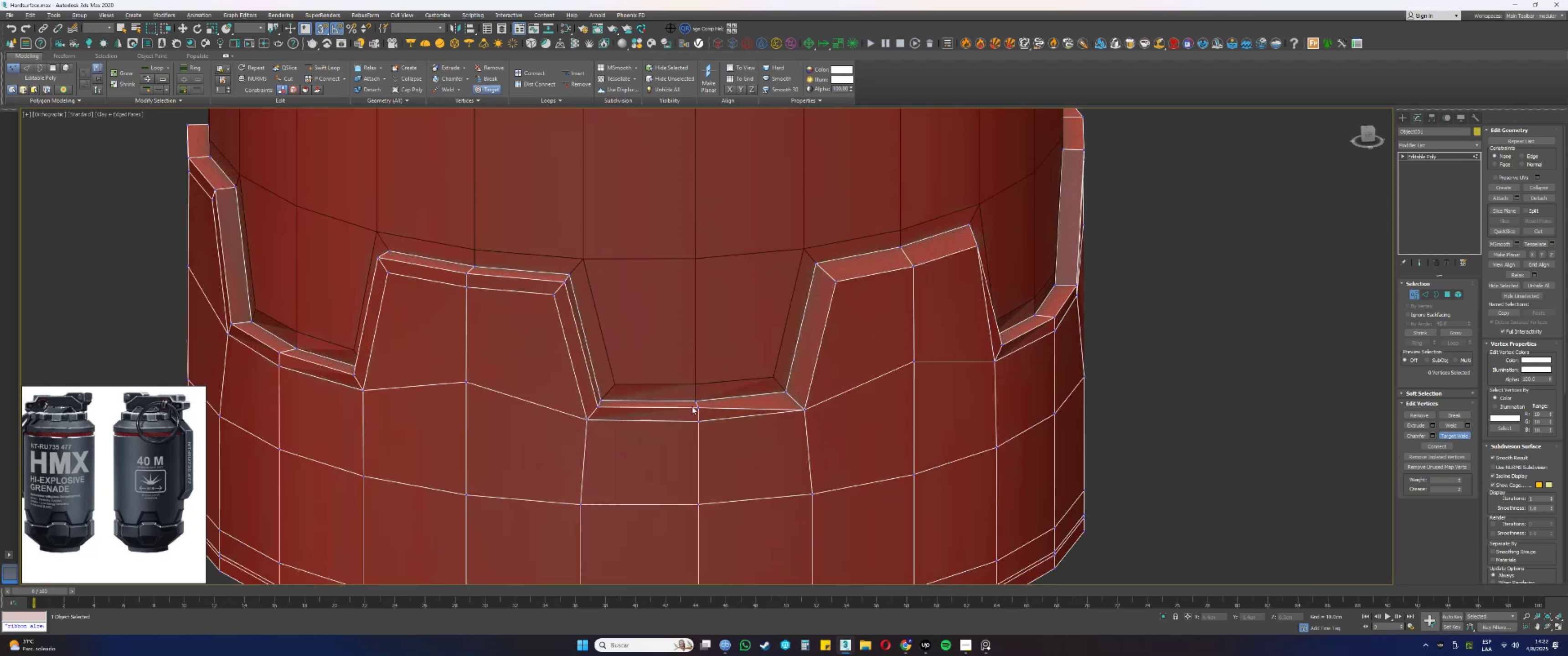 
left_click([698, 408])
 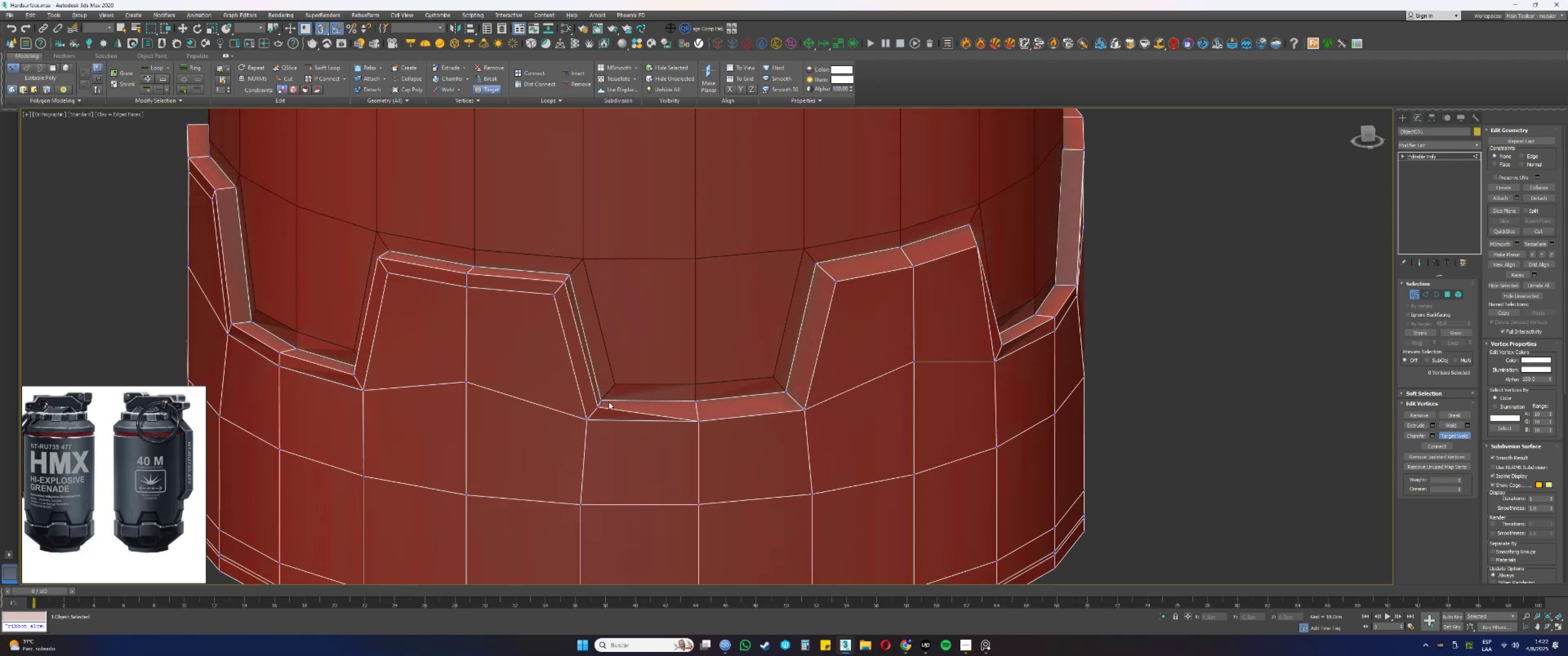 
left_click([599, 404])
 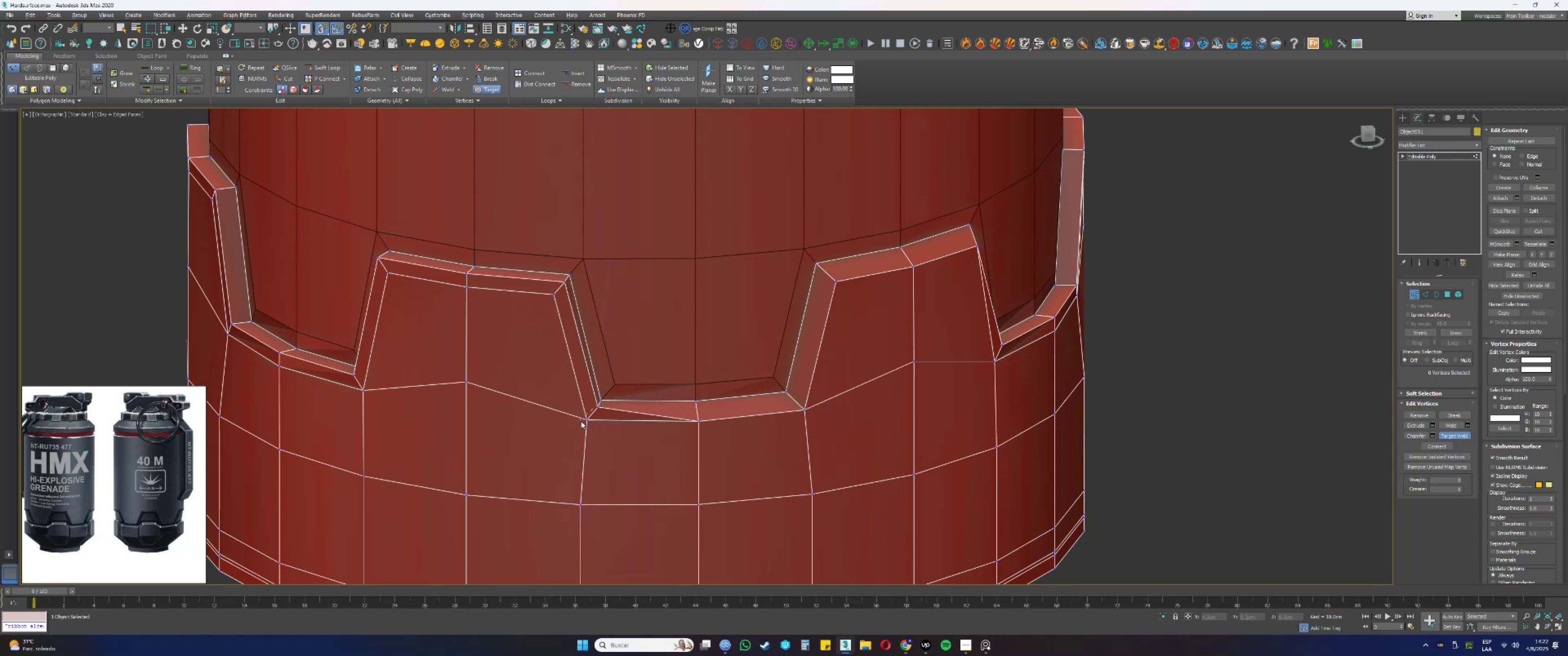 
left_click([587, 418])
 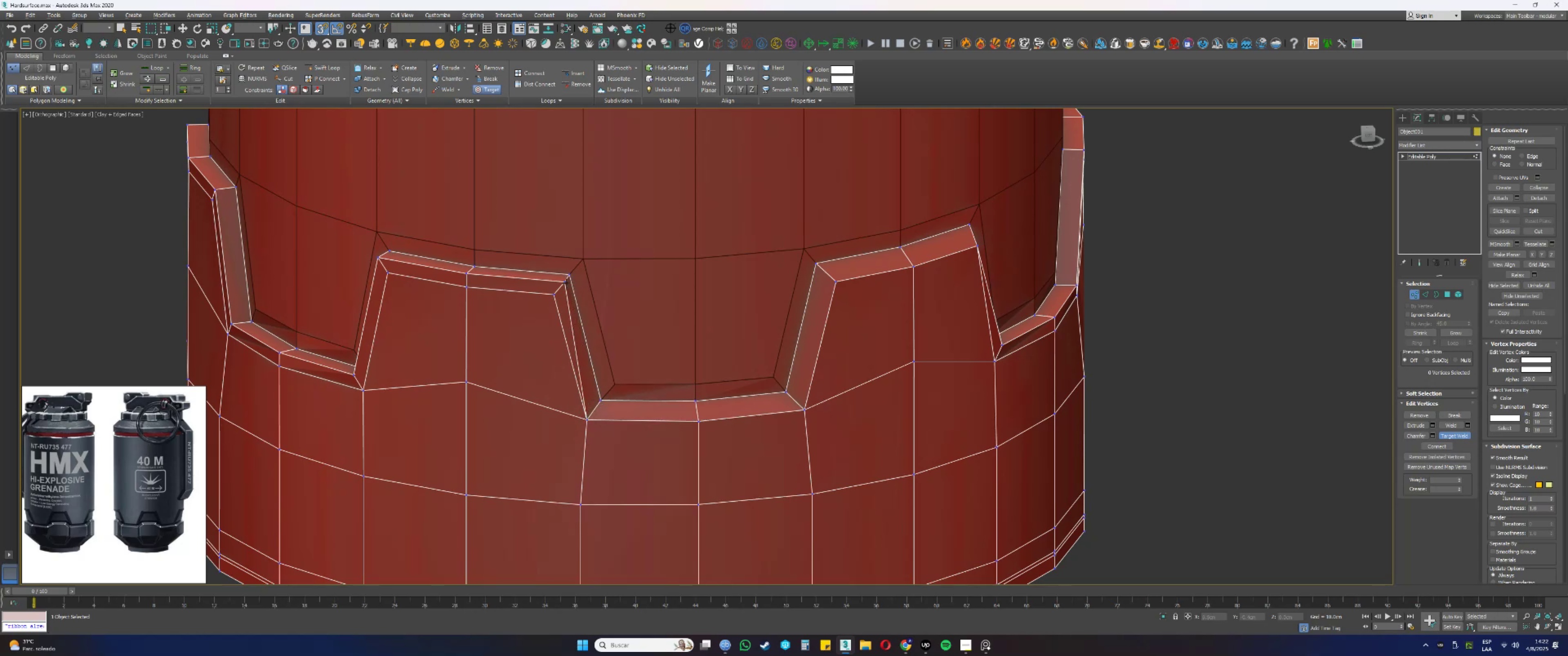 
double_click([553, 294])
 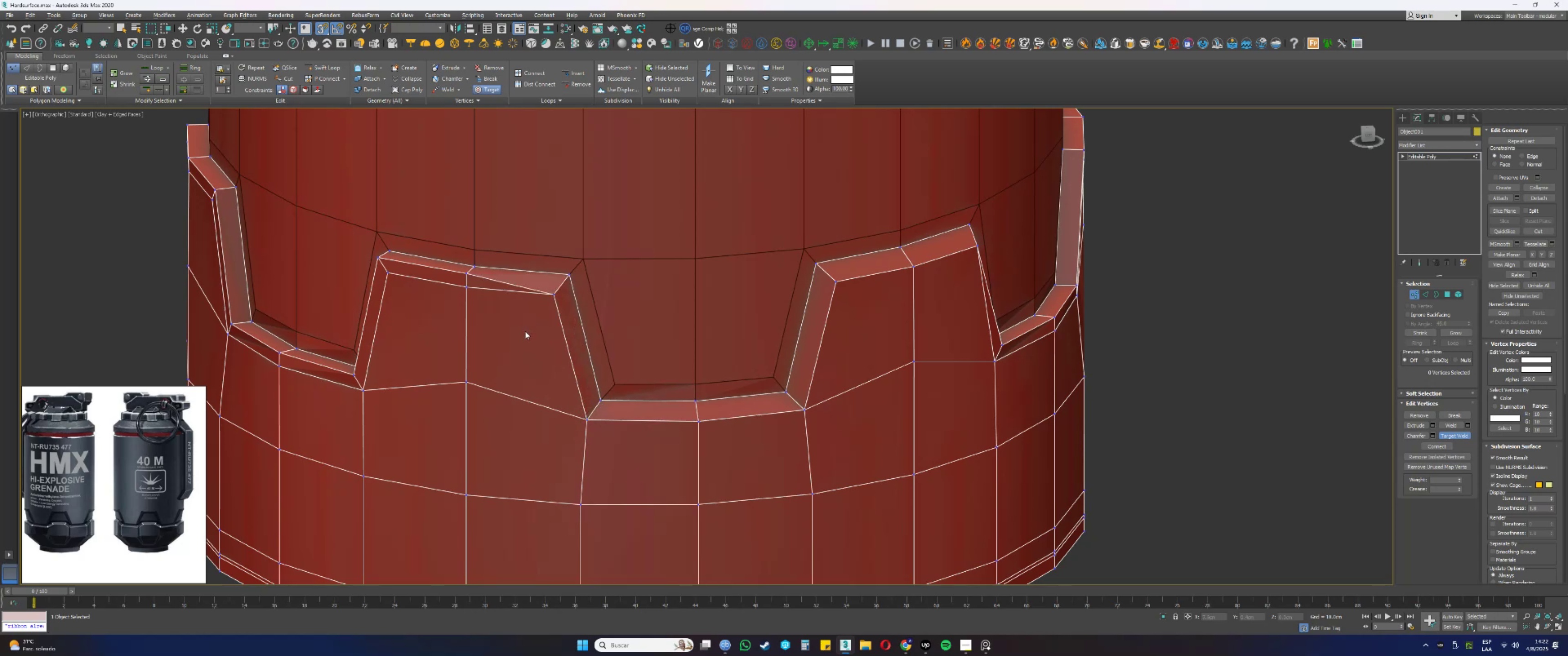 
scroll: coordinate [526, 348], scroll_direction: down, amount: 1.0
 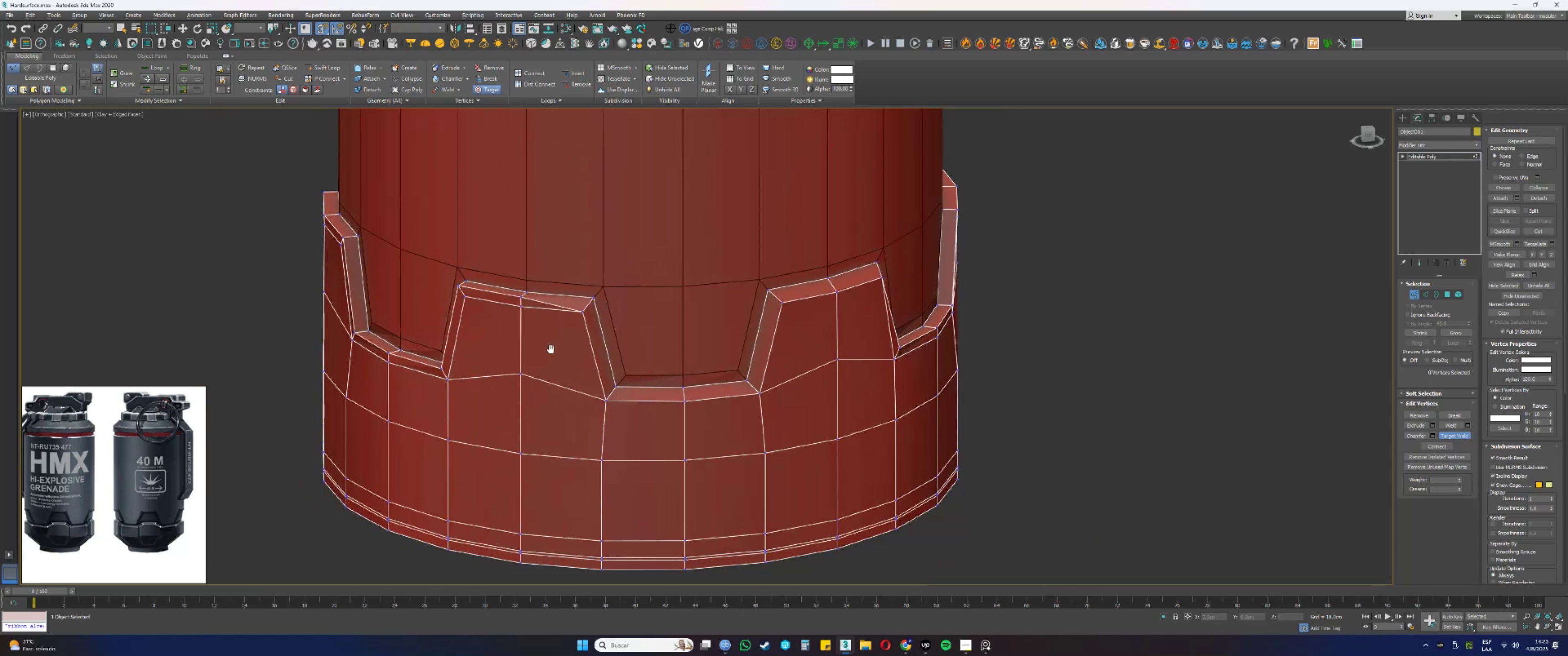 
hold_key(key=AltLeft, duration=0.32)
 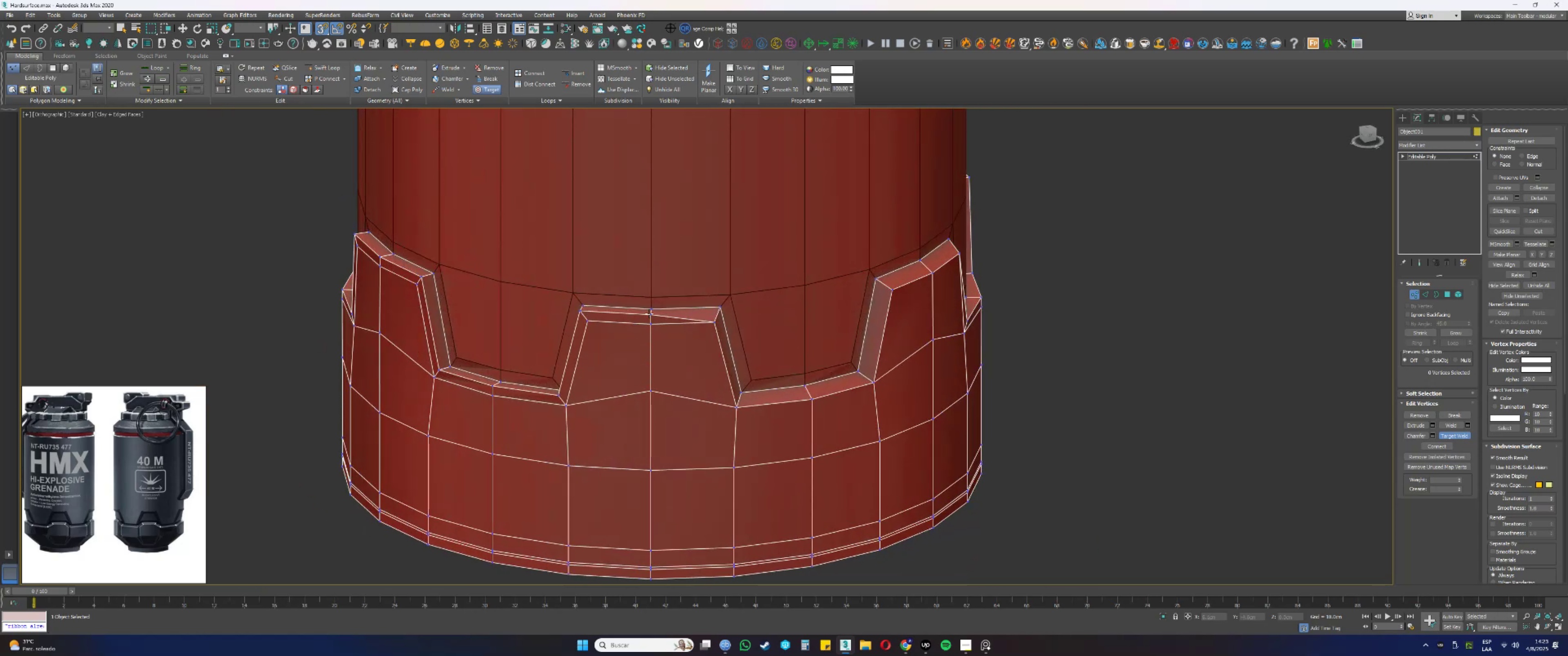 
double_click([652, 324])
 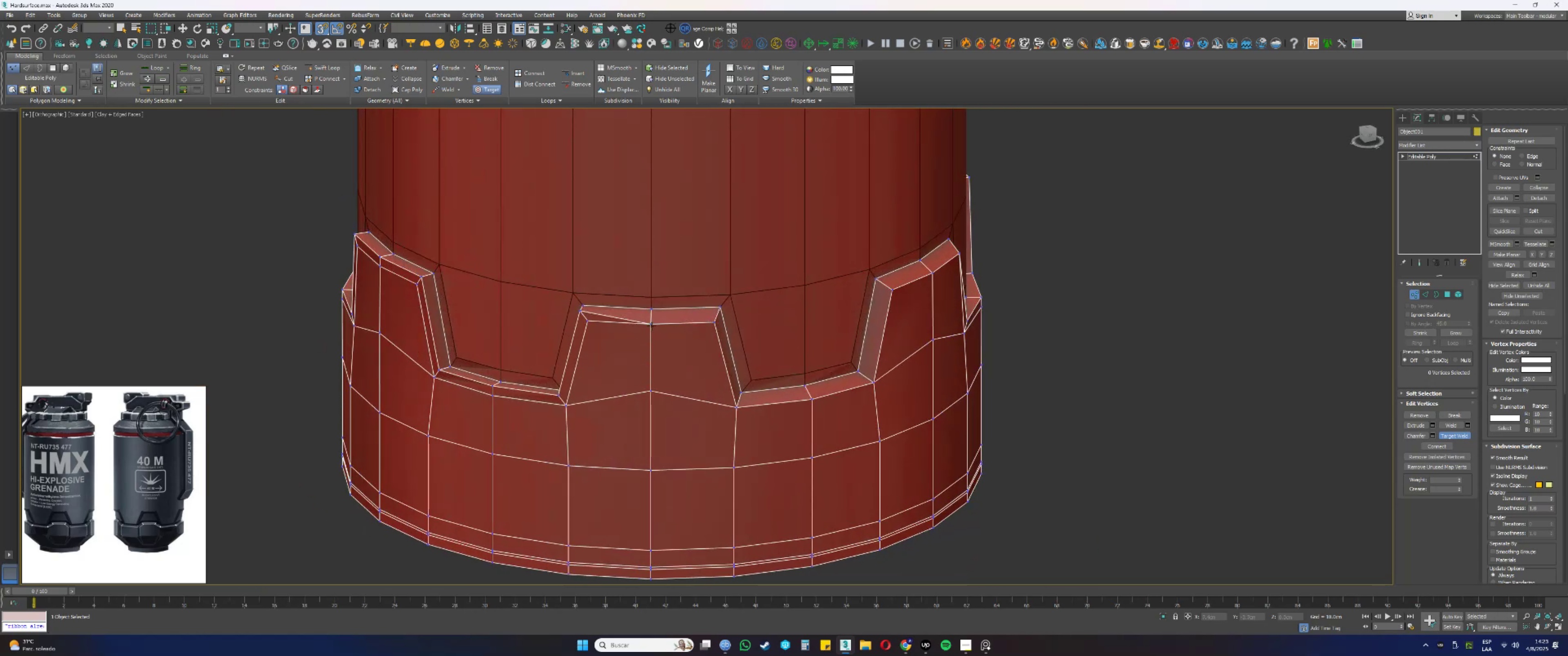 
key(Alt+AltLeft)
 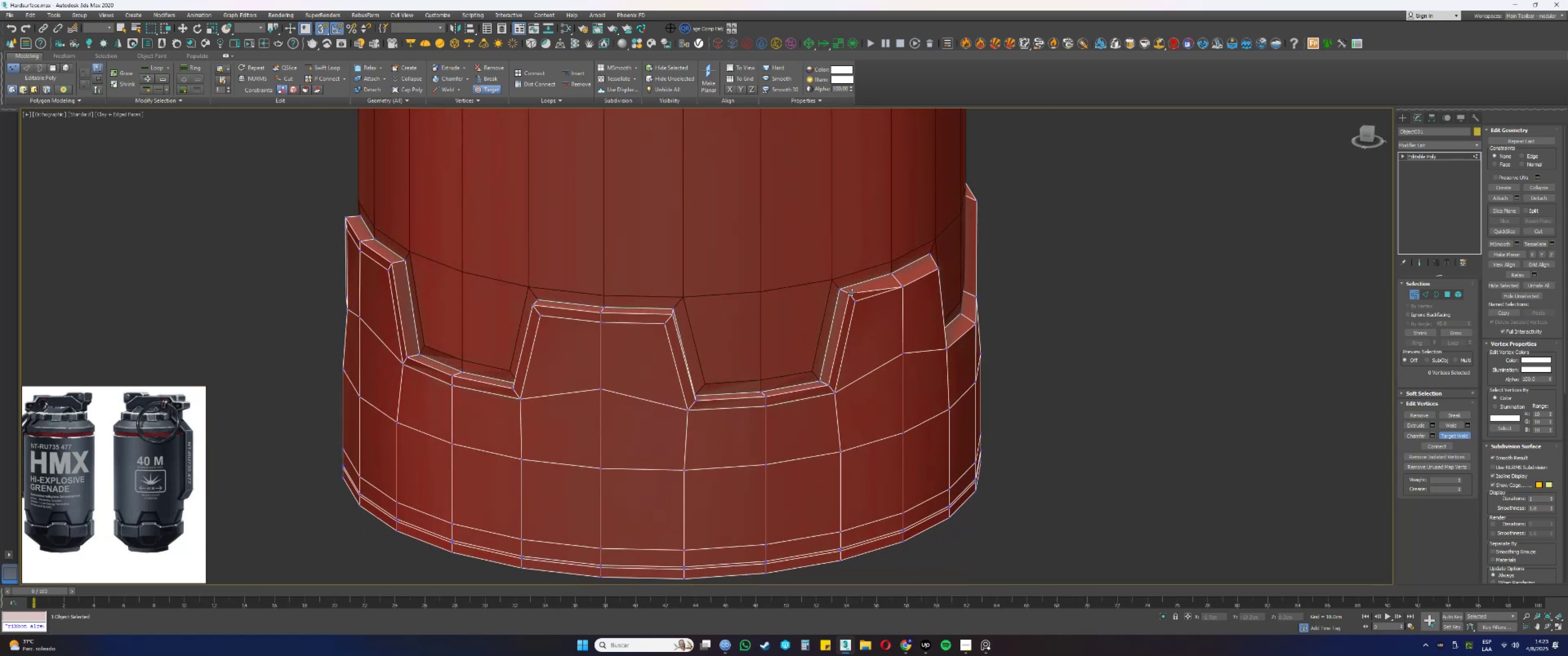 
double_click([857, 302])
 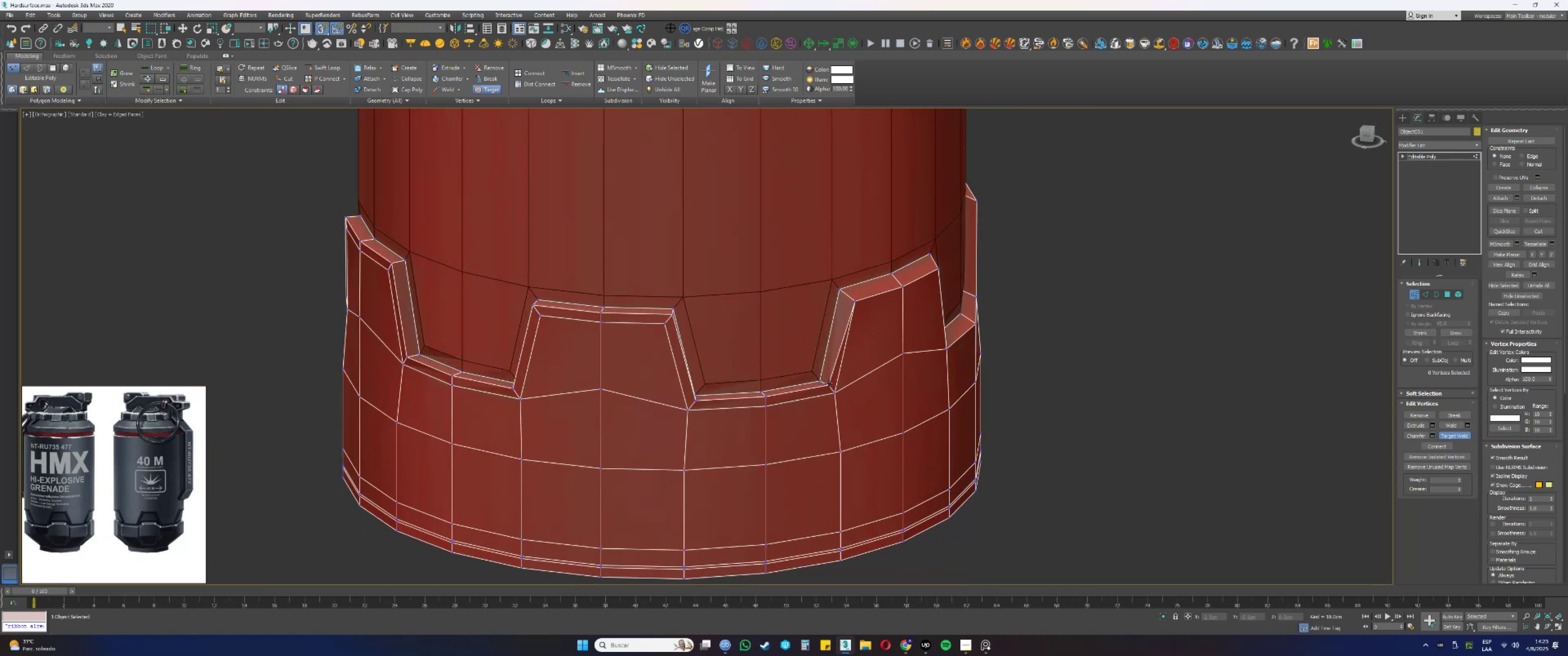 
double_click([834, 390])
 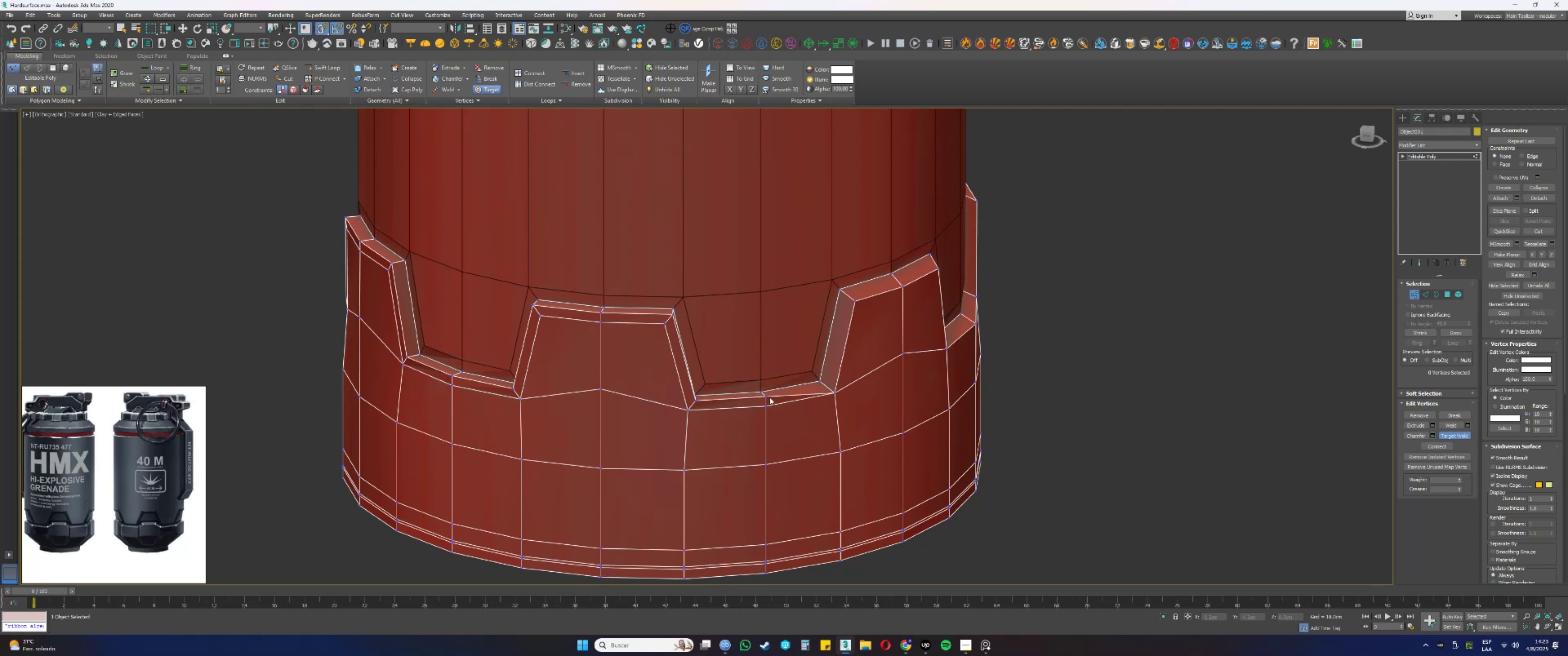 
double_click([764, 405])
 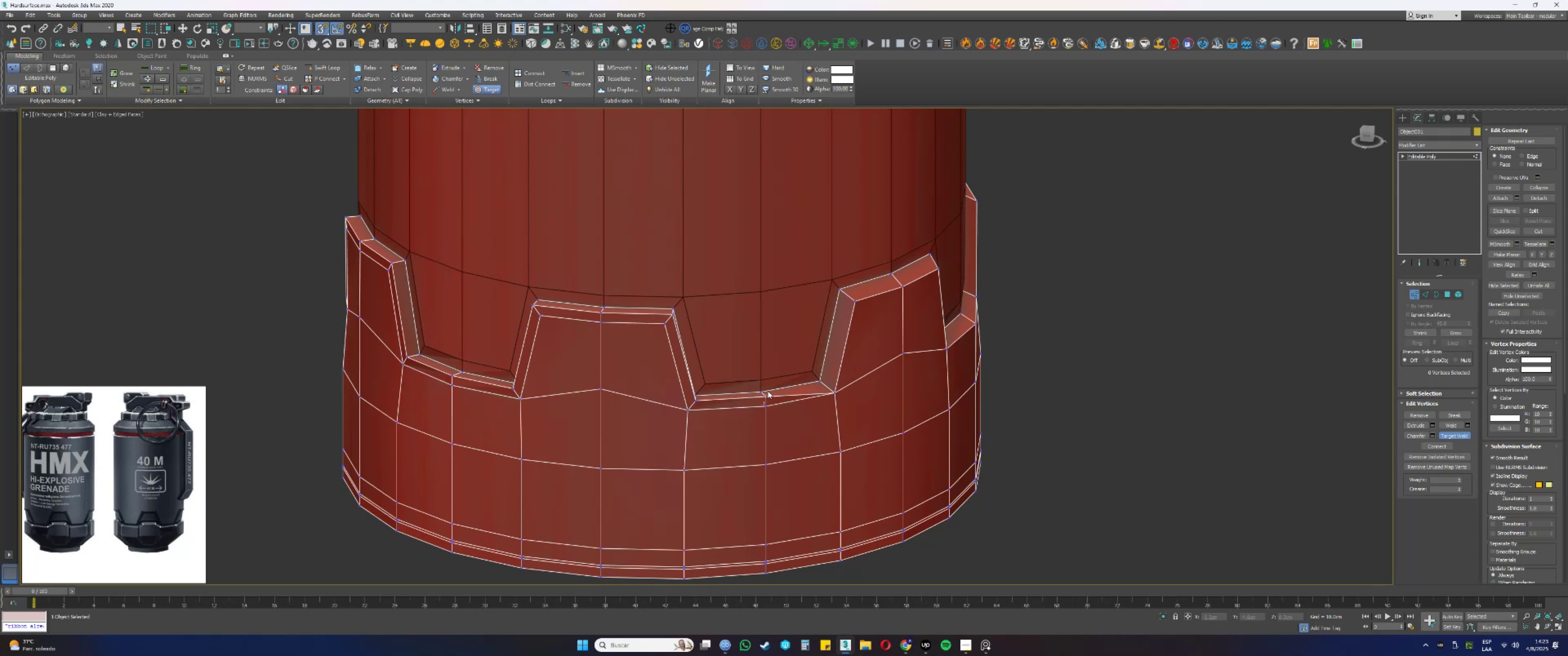 
right_click([768, 391])
 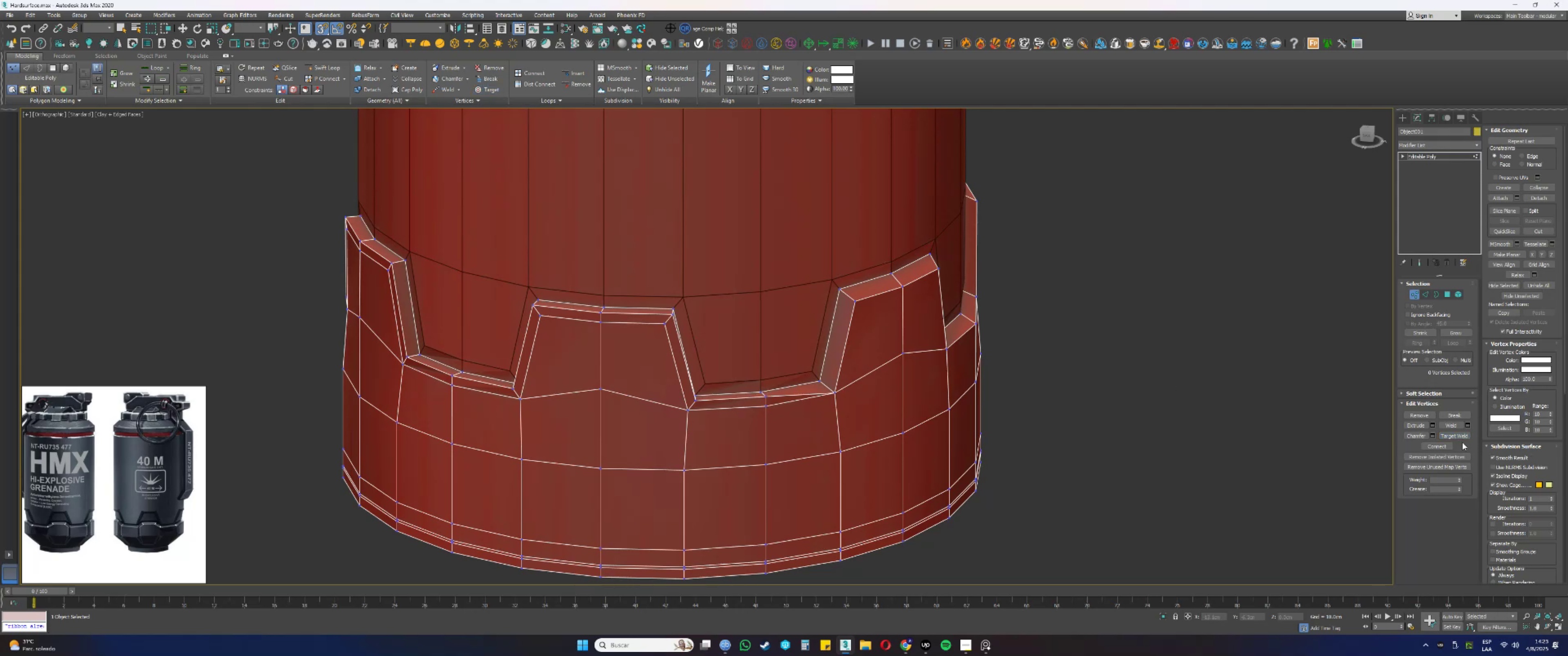 
left_click([1461, 437])
 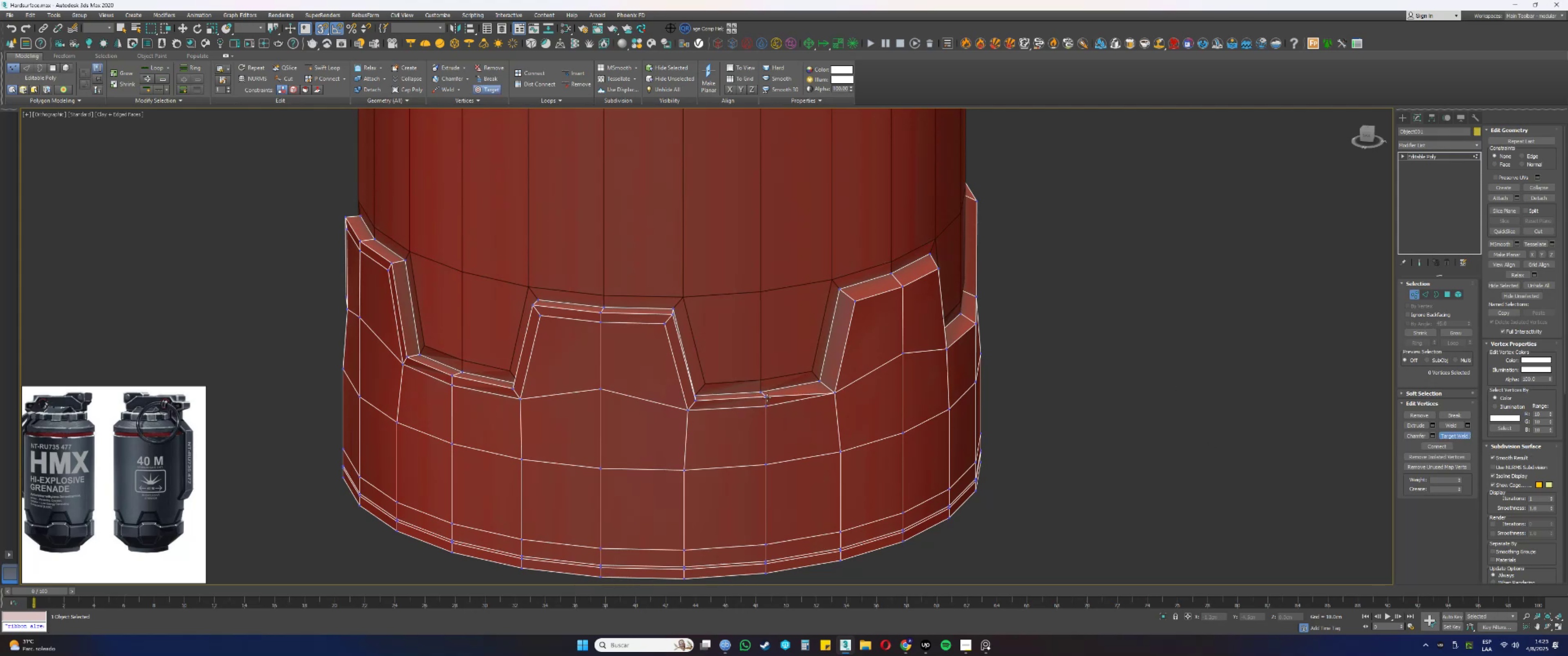 
double_click([765, 401])
 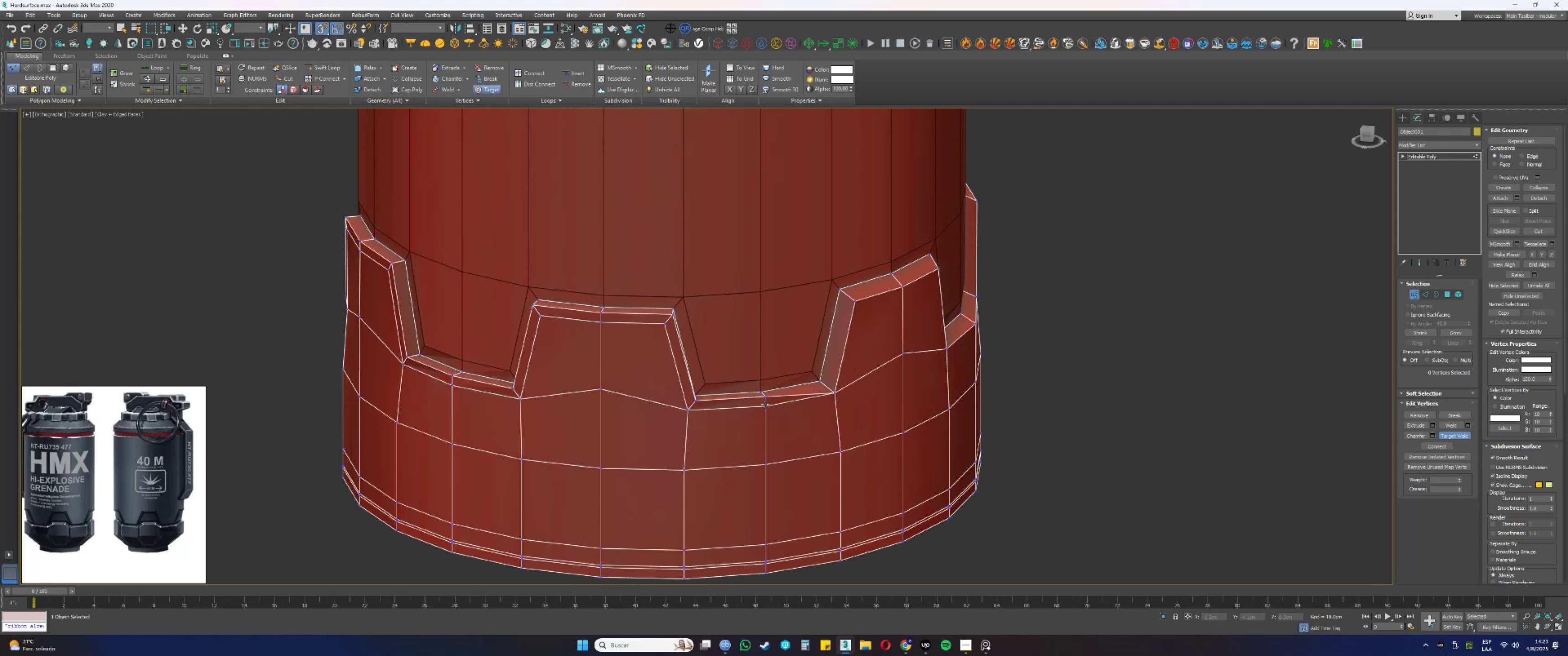 
triple_click([766, 405])
 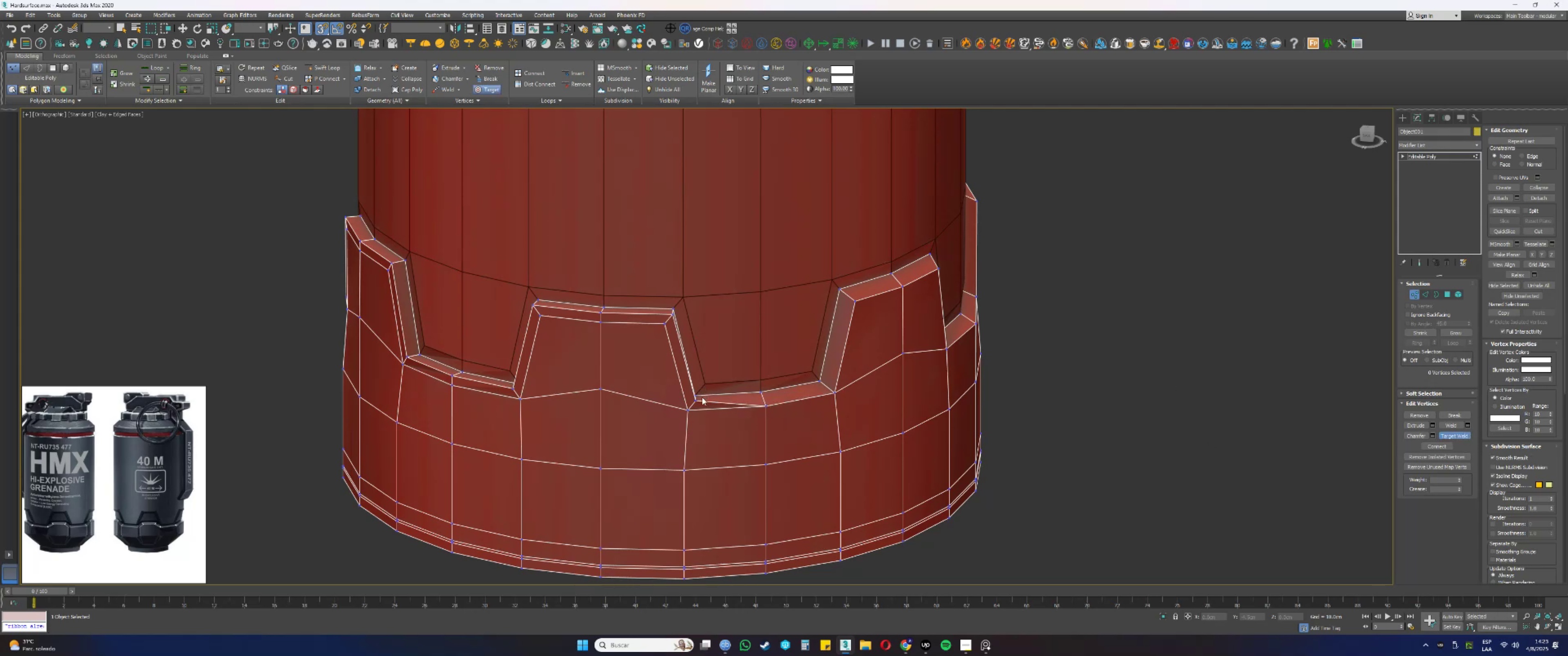 
left_click([697, 398])
 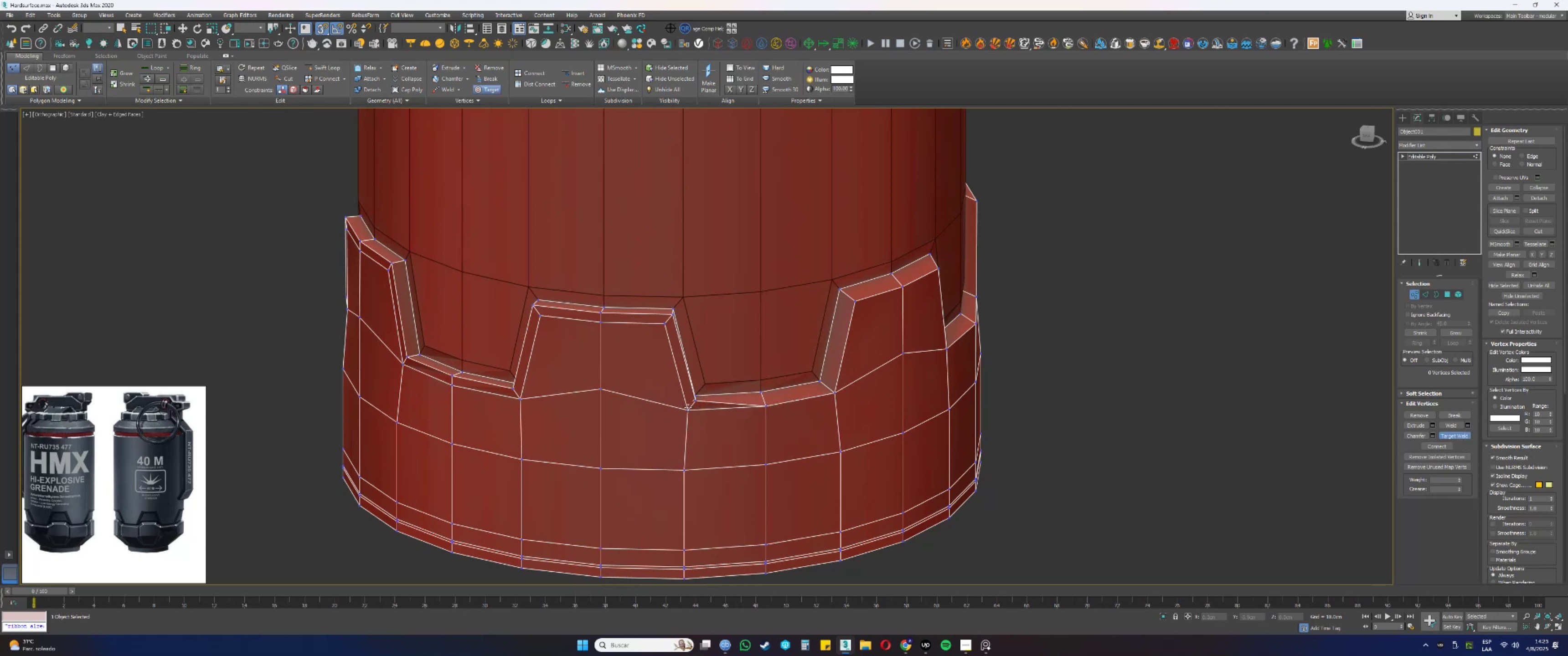 
triple_click([686, 409])
 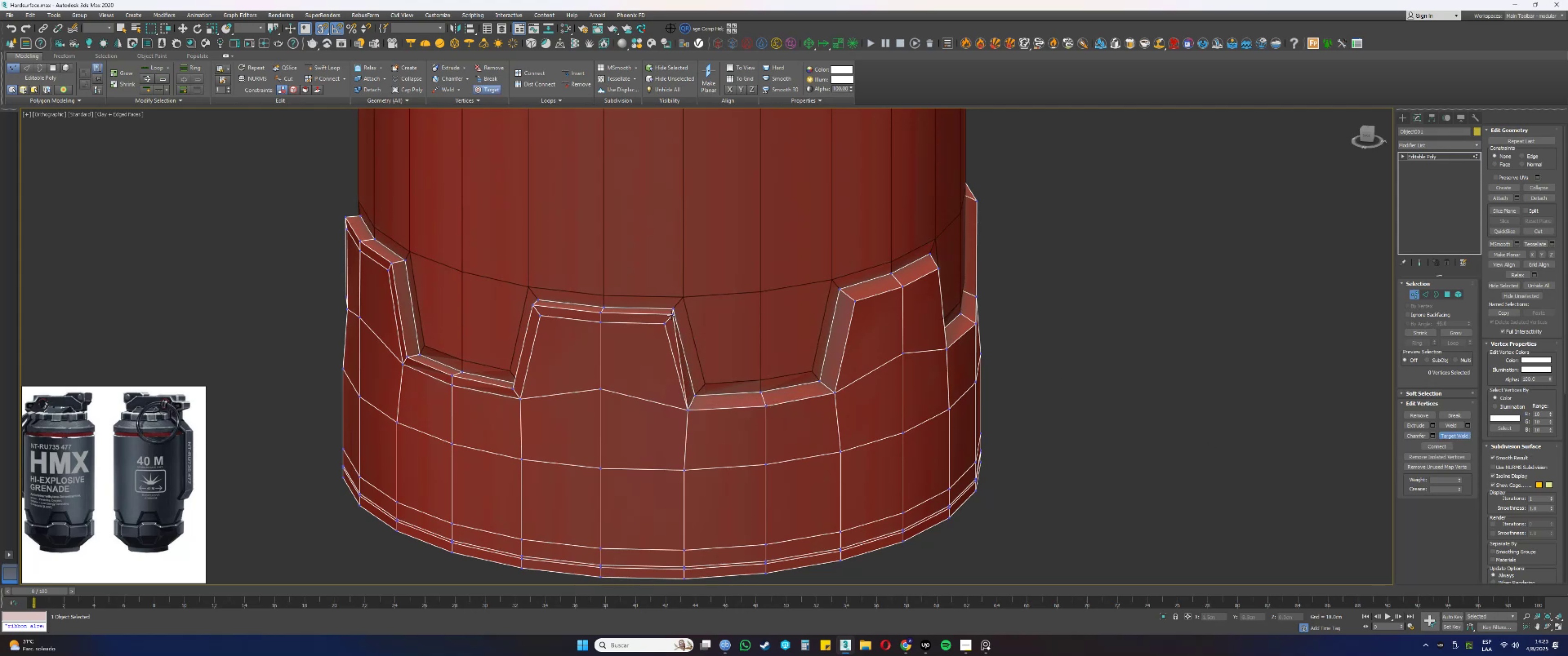 
double_click([662, 320])
 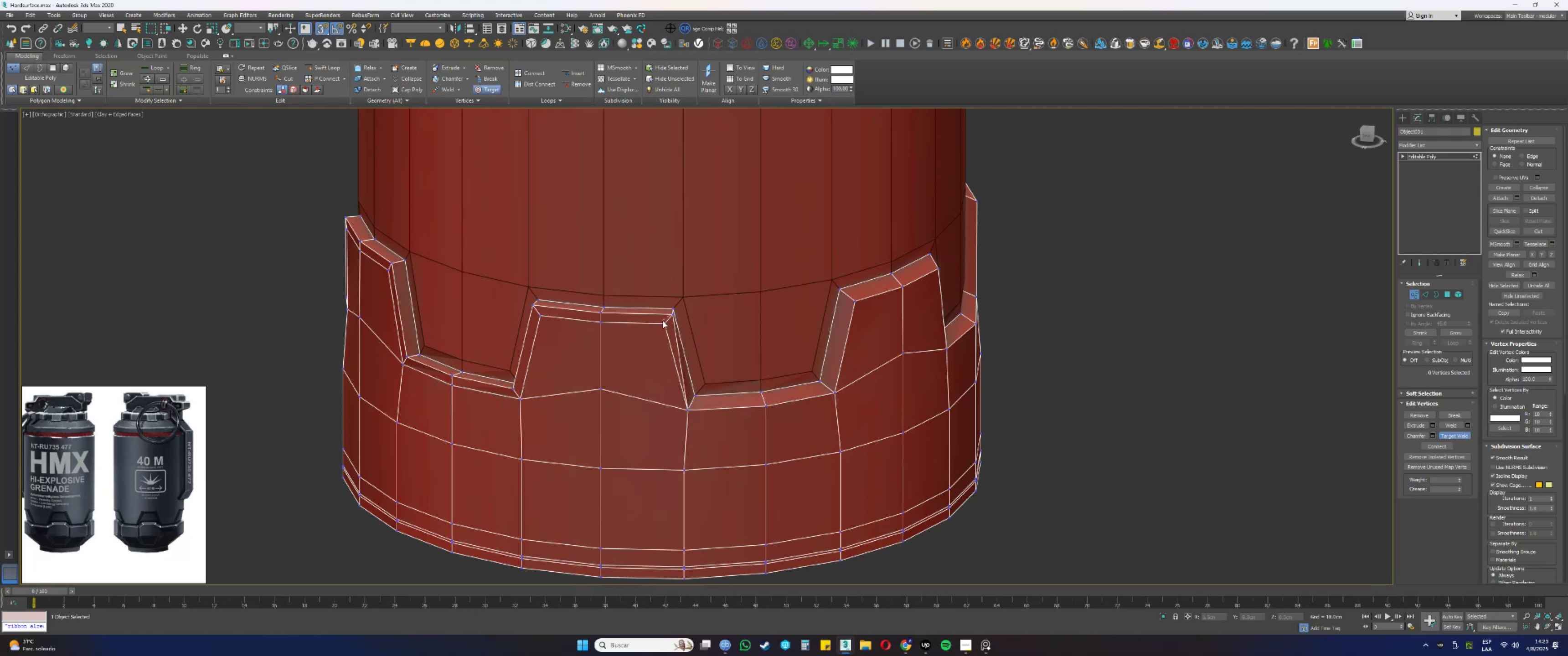 
triple_click([663, 321])
 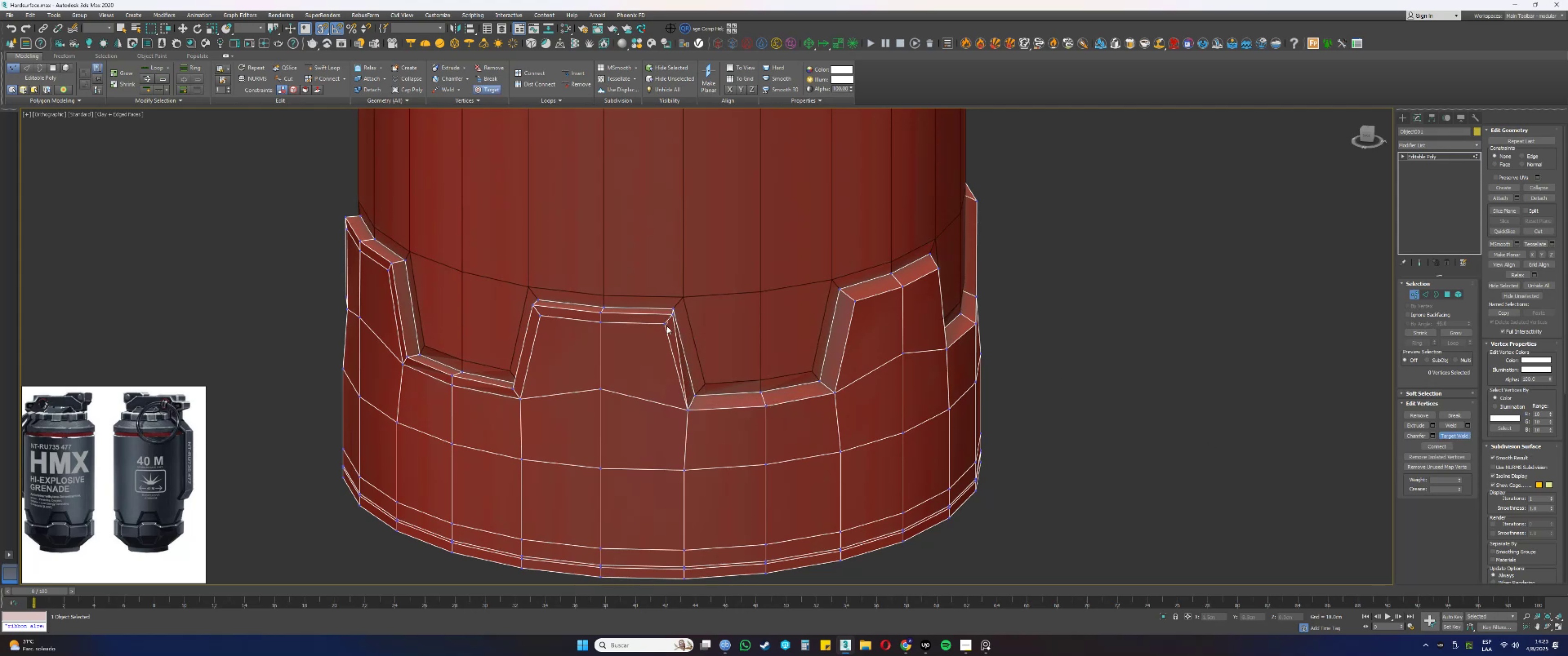 
double_click([667, 326])
 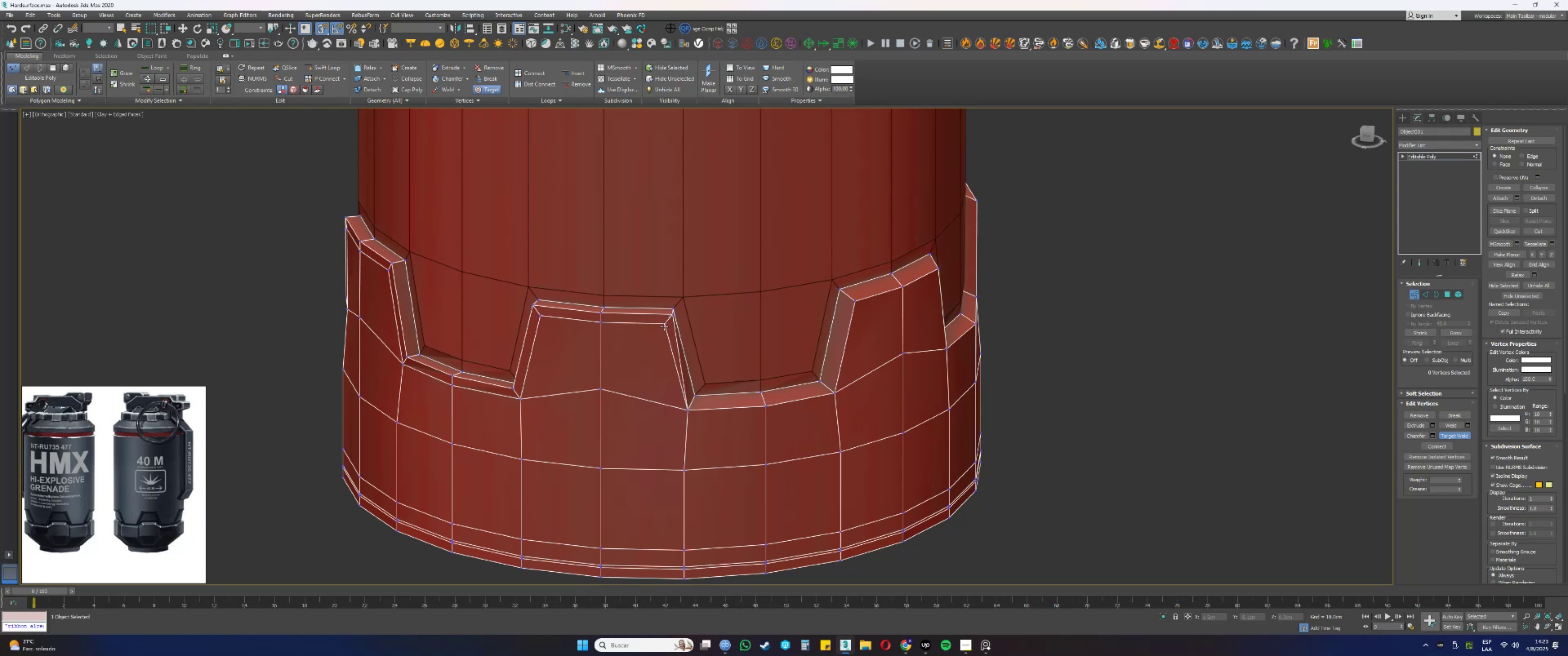 
left_click([665, 326])
 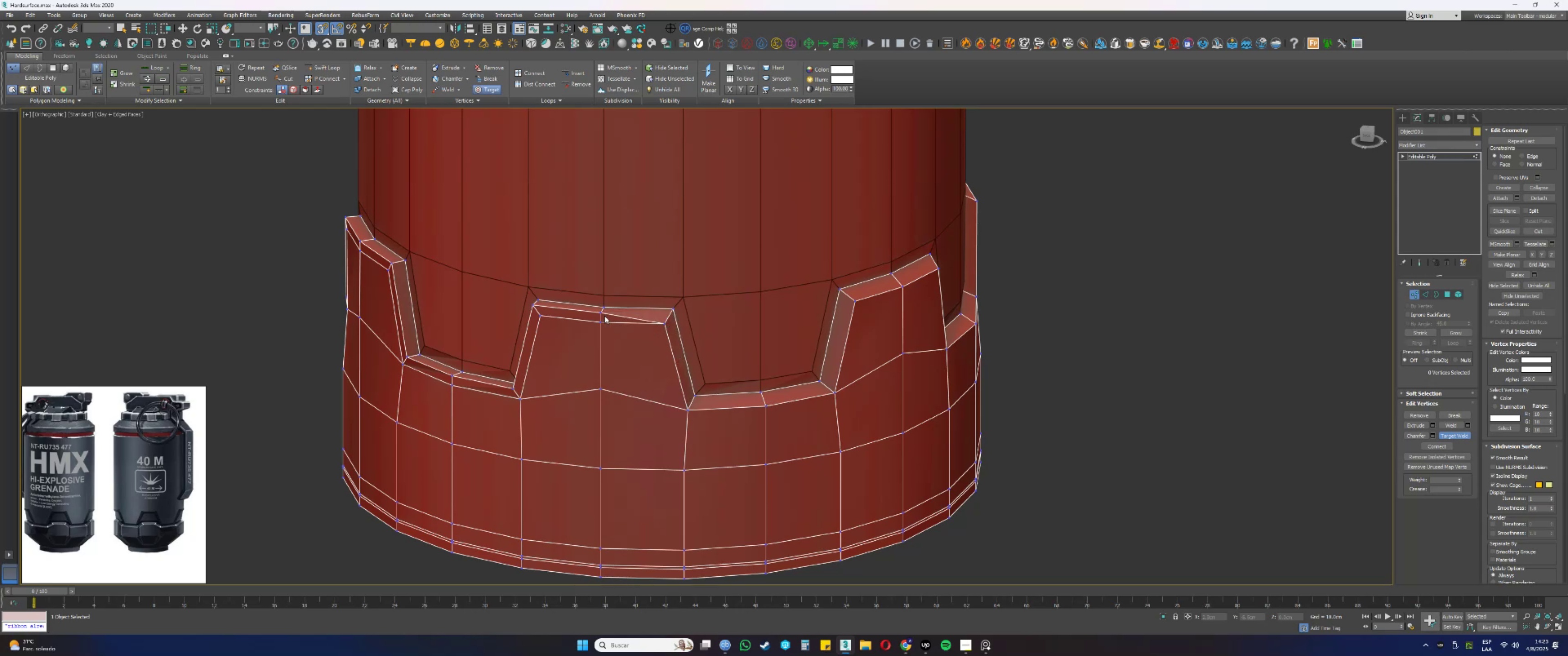 
left_click([601, 314])
 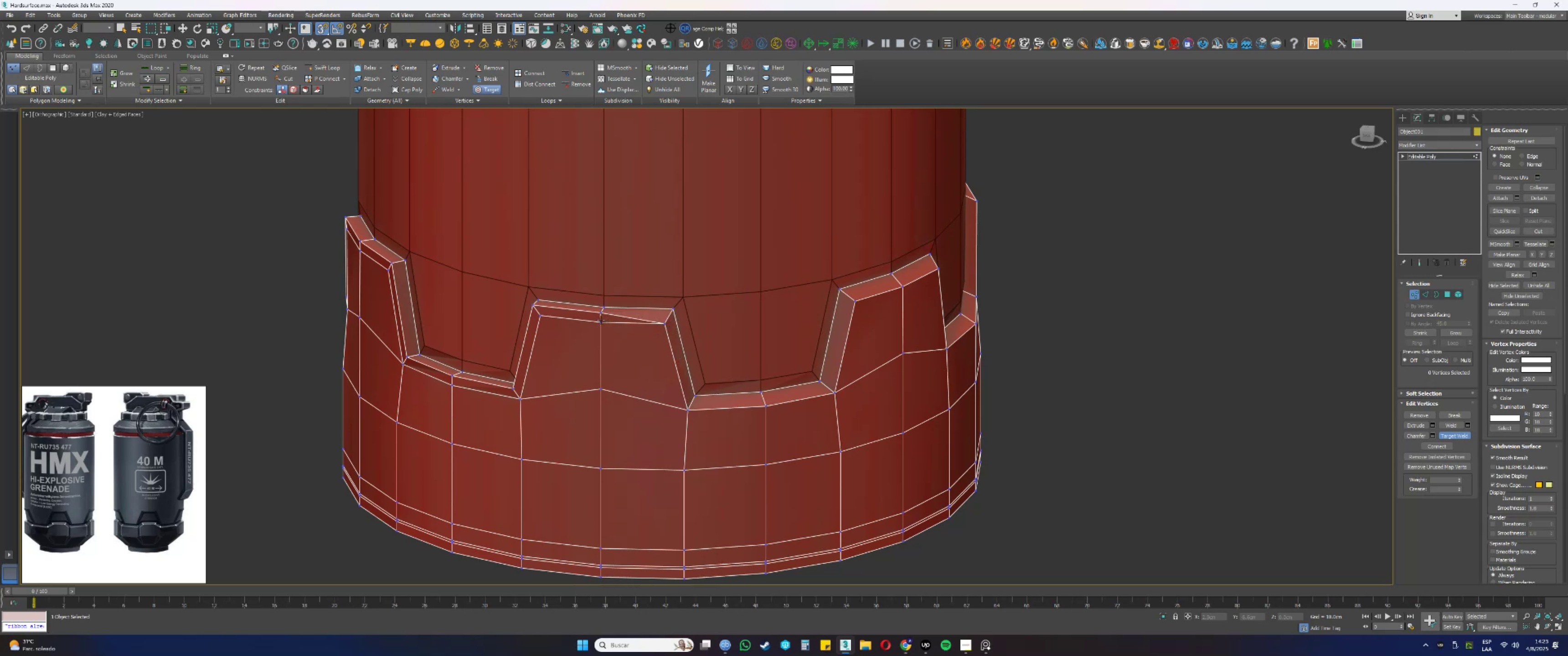 
left_click([601, 322])
 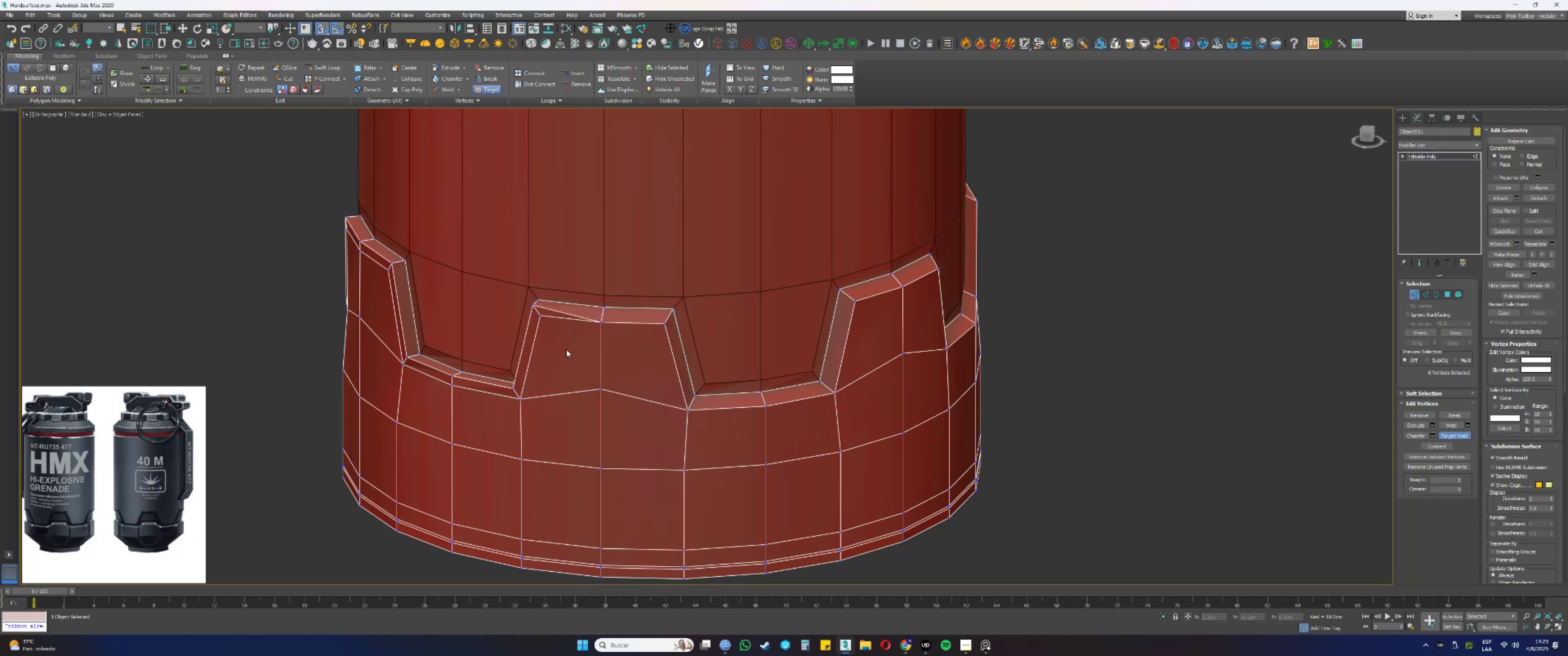 
left_click([536, 307])
 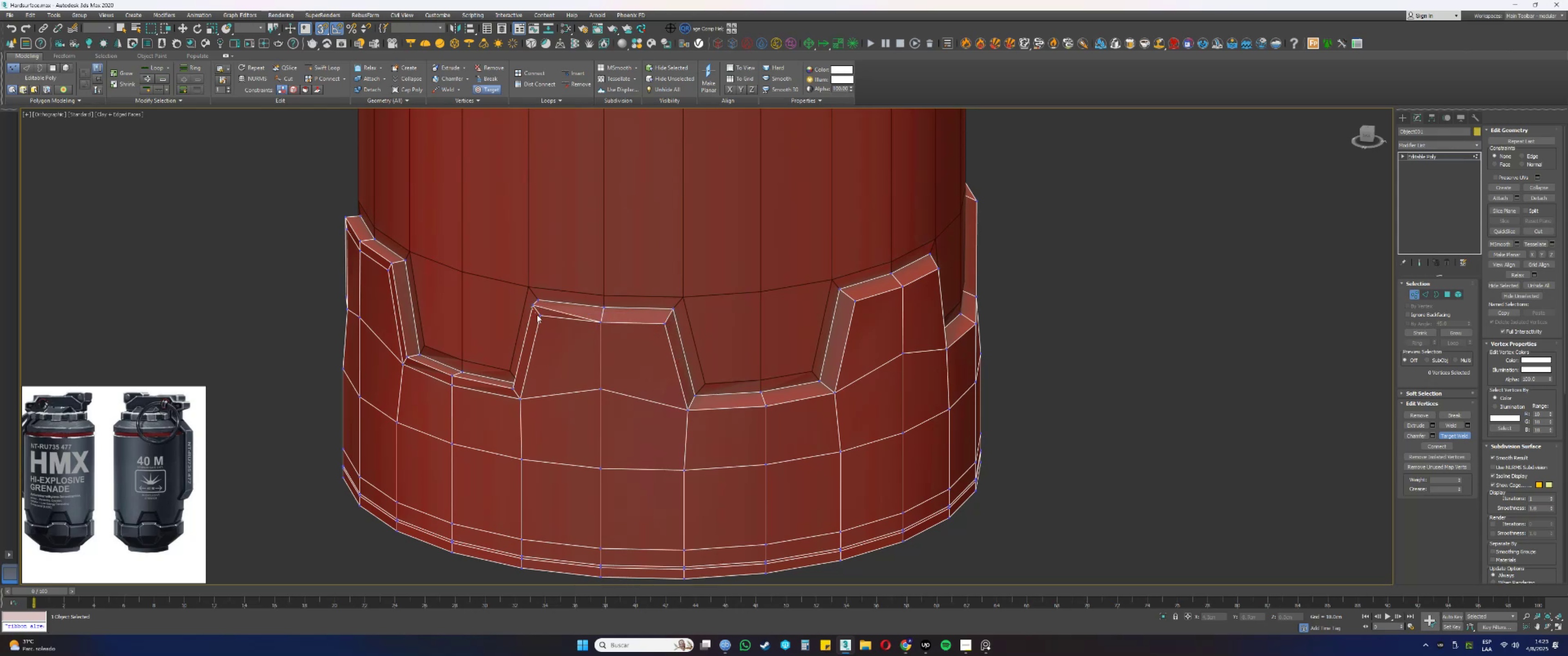 
triple_click([538, 317])
 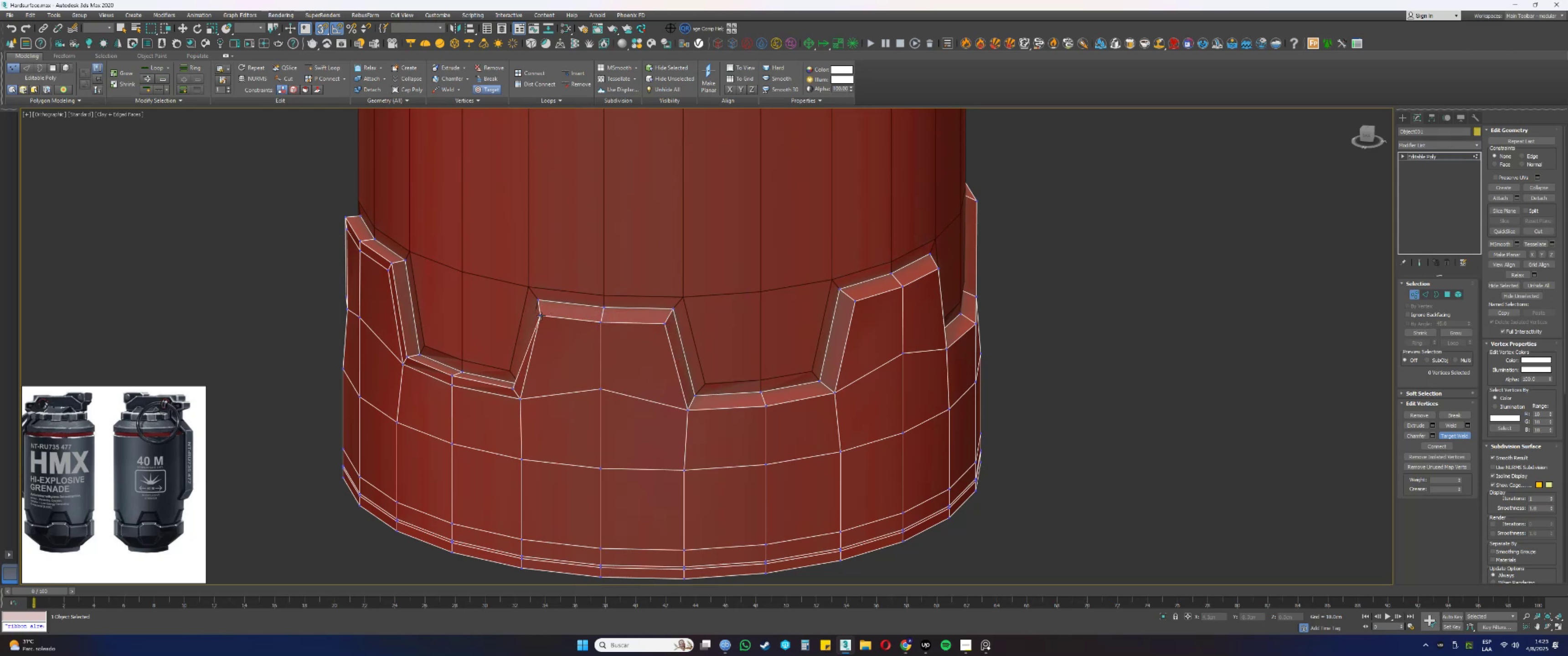 
scroll: coordinate [581, 314], scroll_direction: down, amount: 3.0
 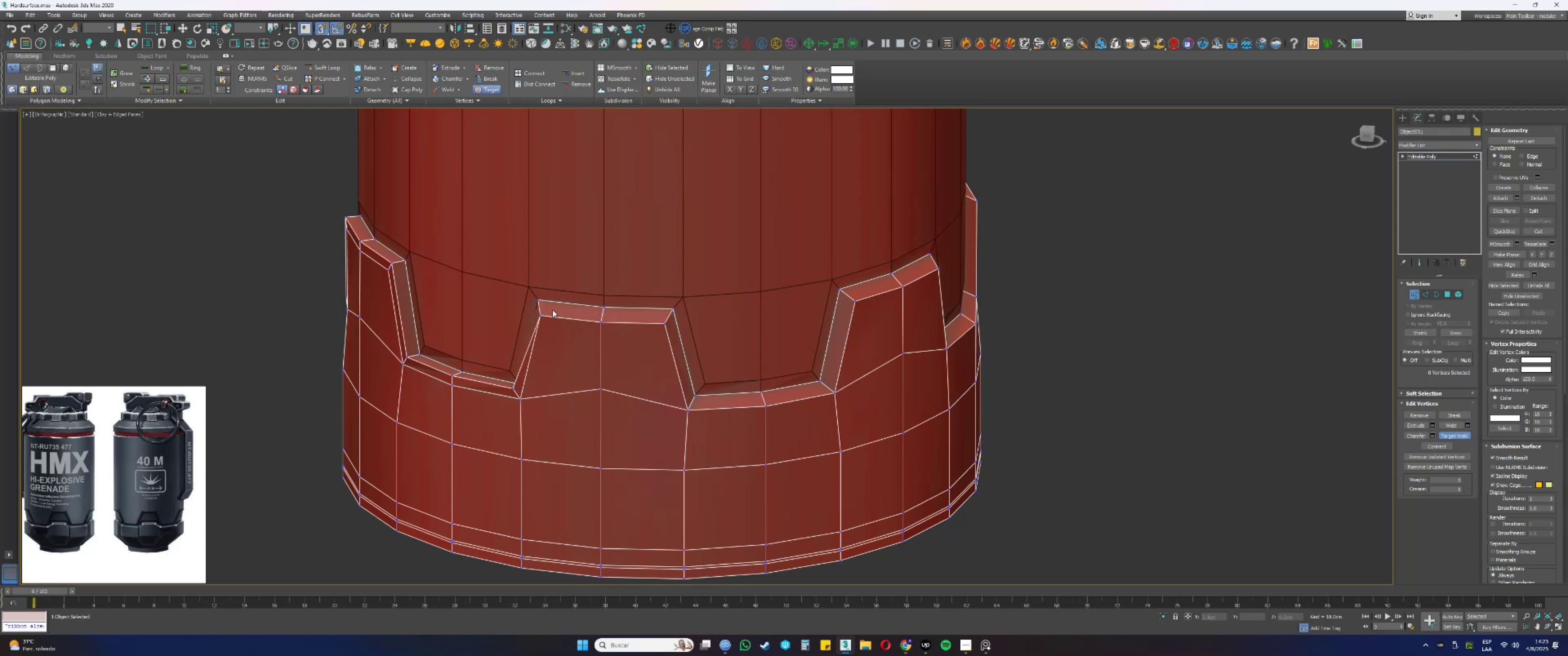 
hold_key(key=AltLeft, duration=0.44)
 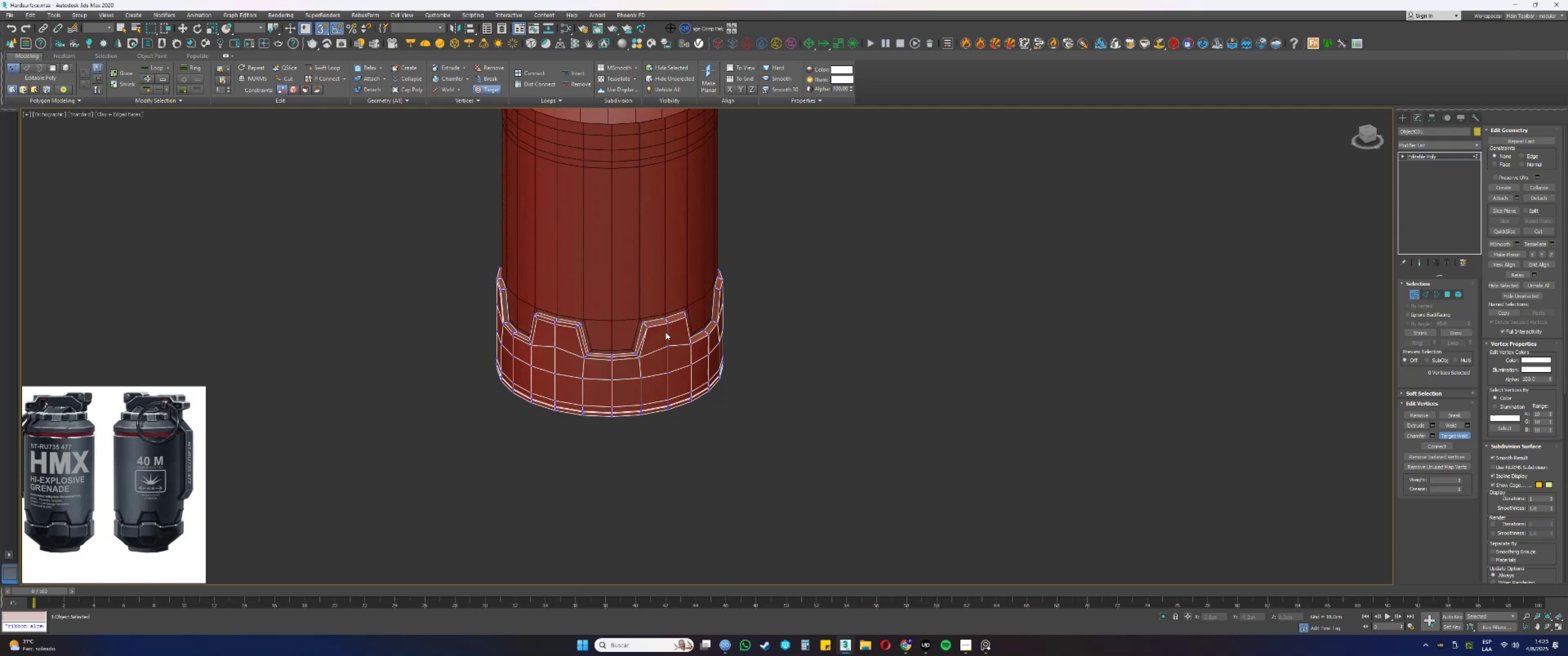 
scroll: coordinate [636, 350], scroll_direction: up, amount: 4.0
 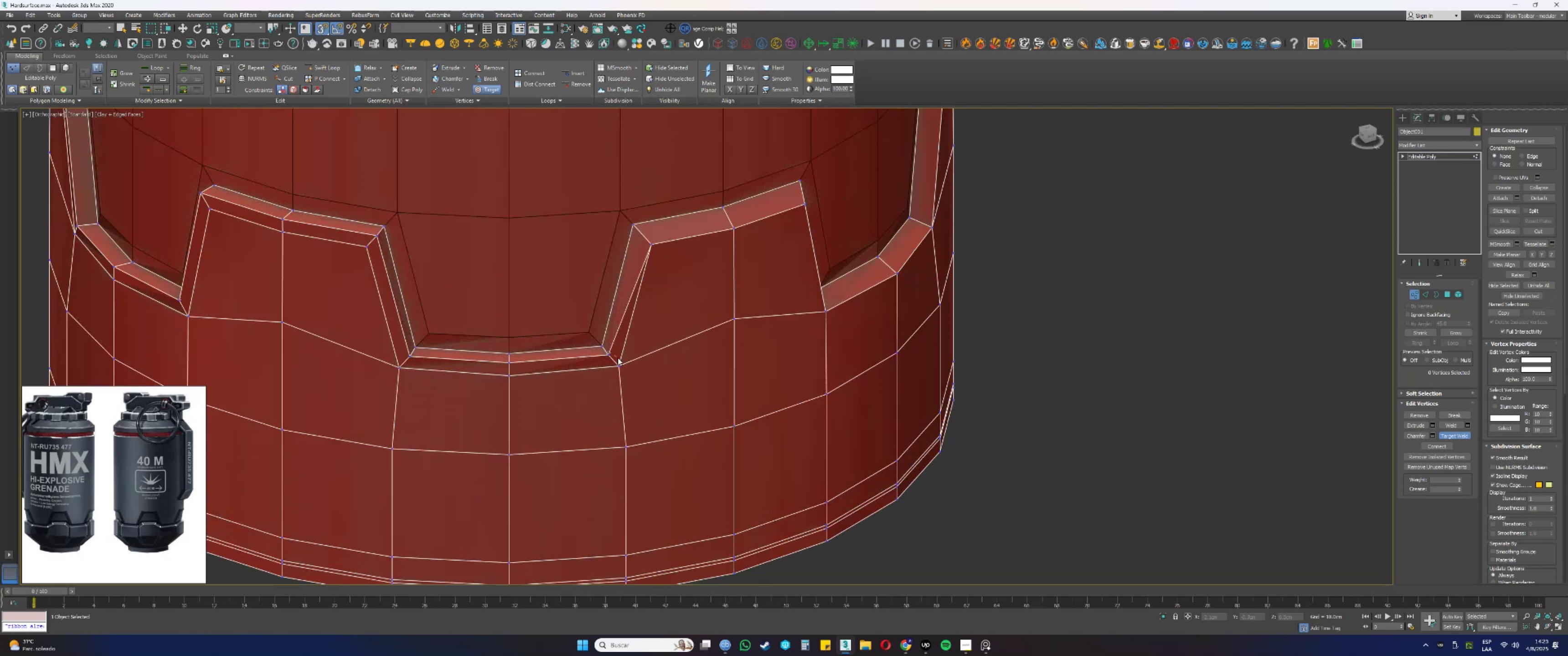 
double_click([619, 364])
 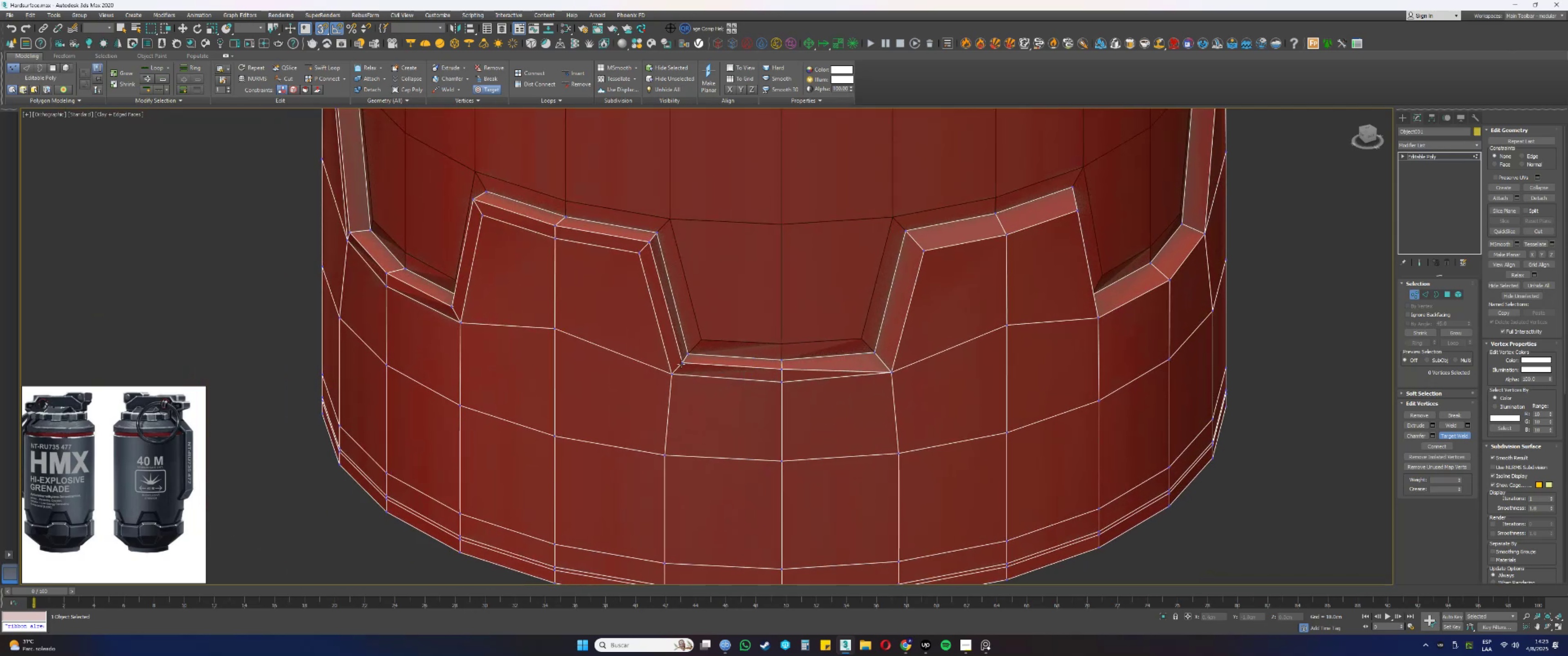 
double_click([668, 374])
 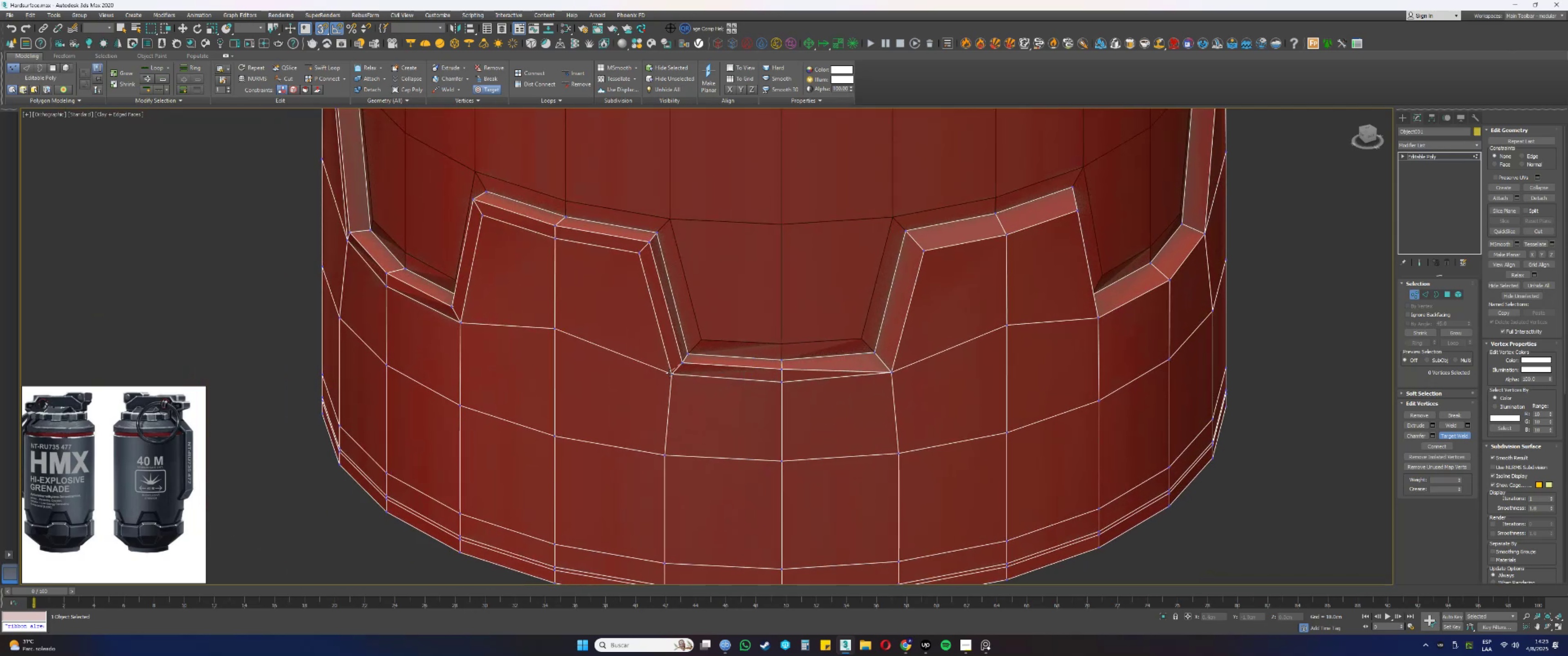 
triple_click([671, 372])
 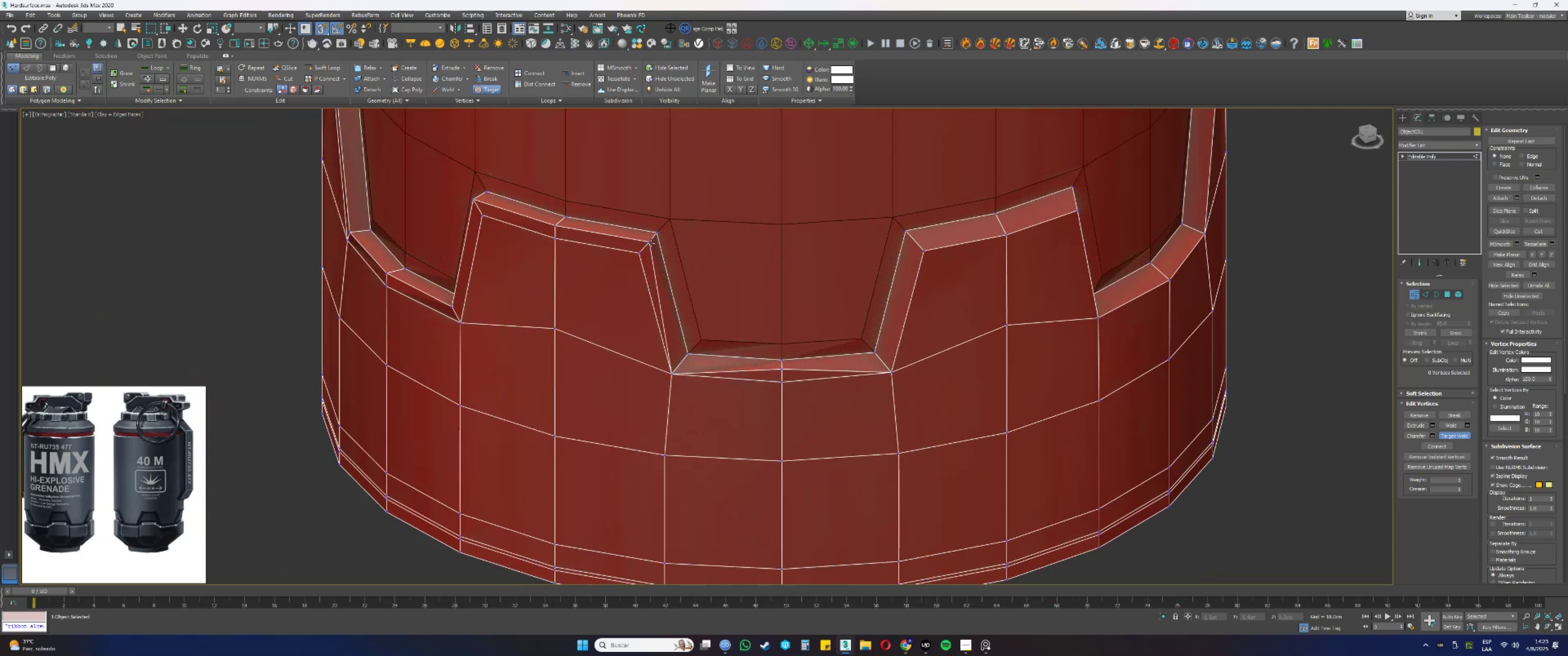 
double_click([640, 253])
 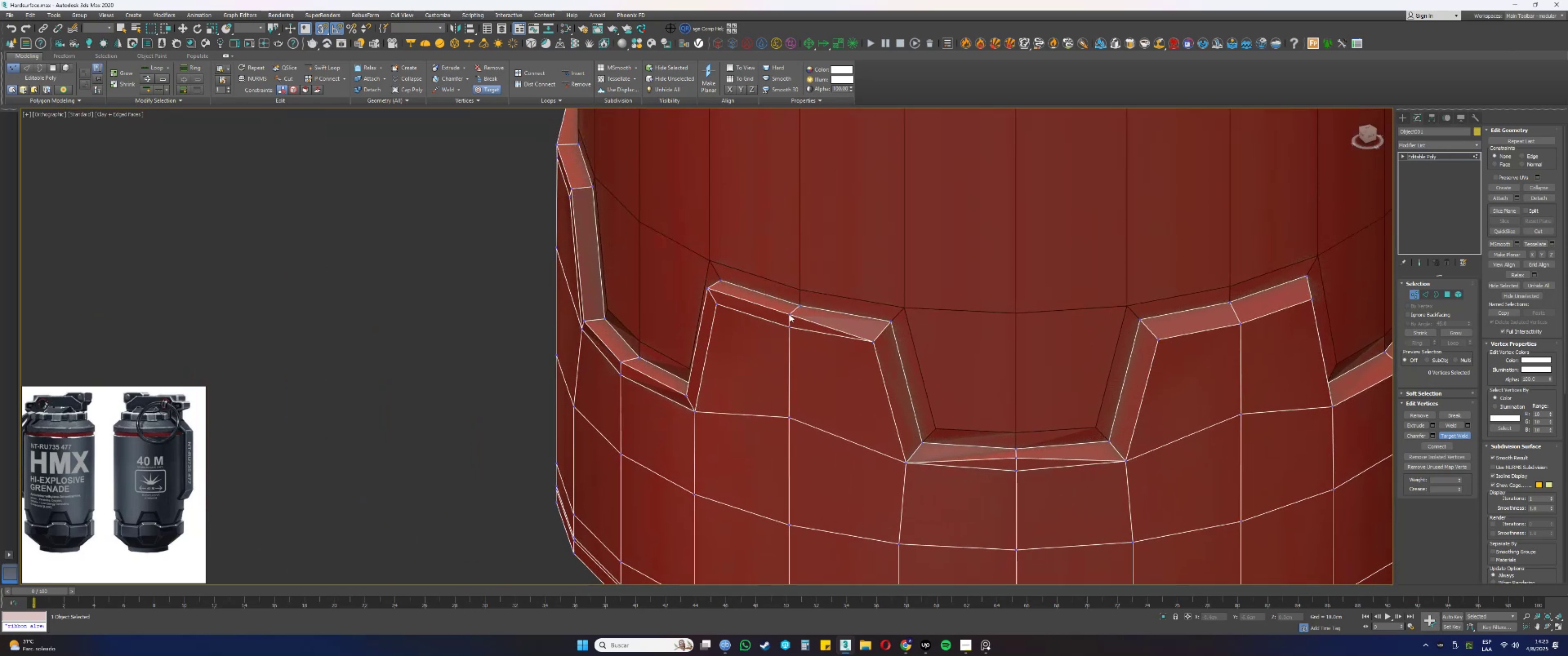 
left_click([788, 328])
 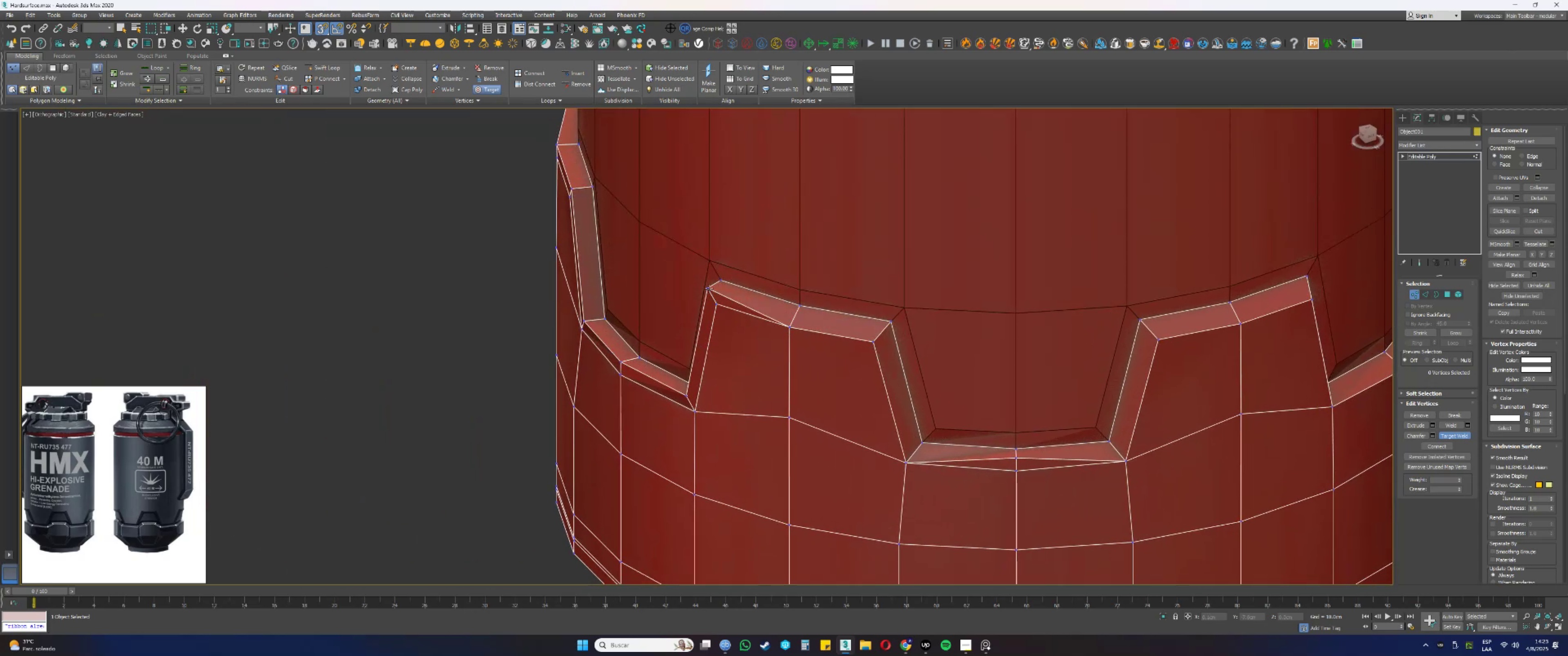 
double_click([716, 302])
 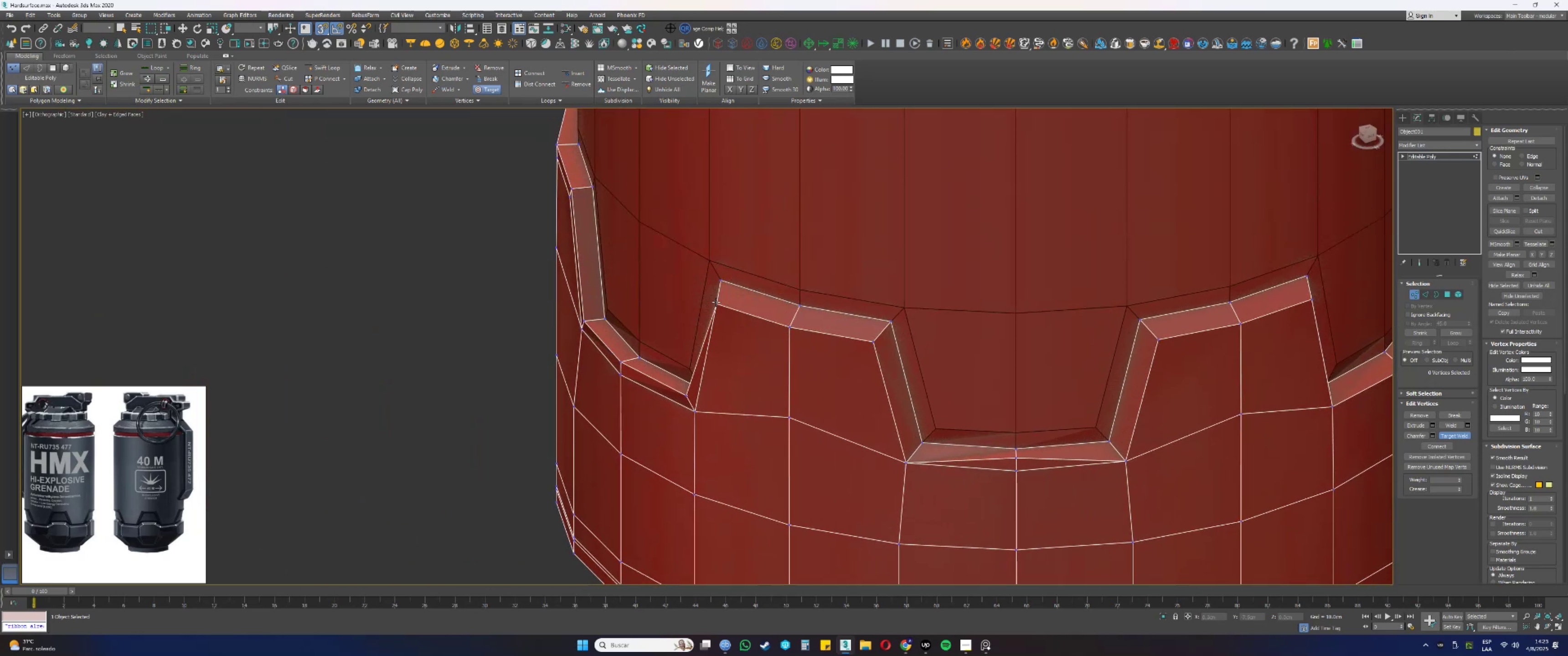 
scroll: coordinate [718, 308], scroll_direction: down, amount: 2.0
 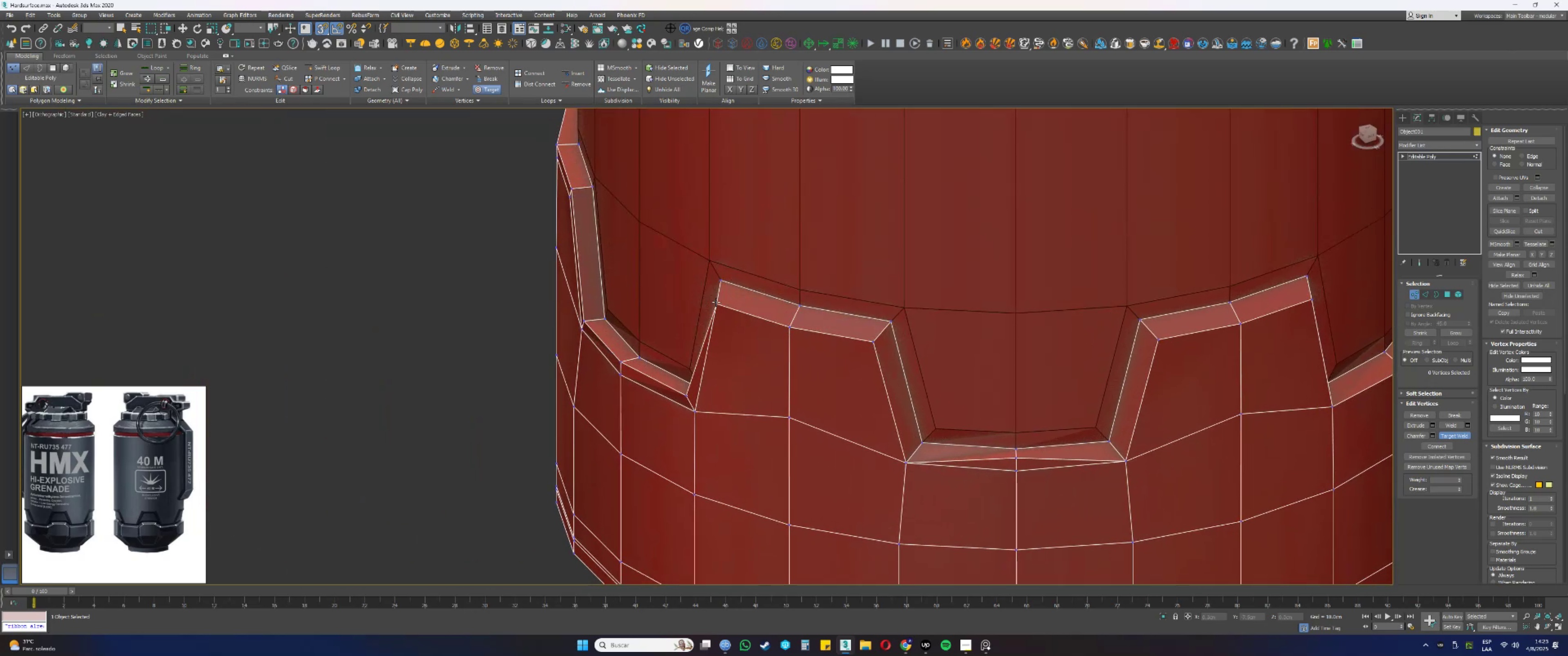 
hold_key(key=AltLeft, duration=0.3)
 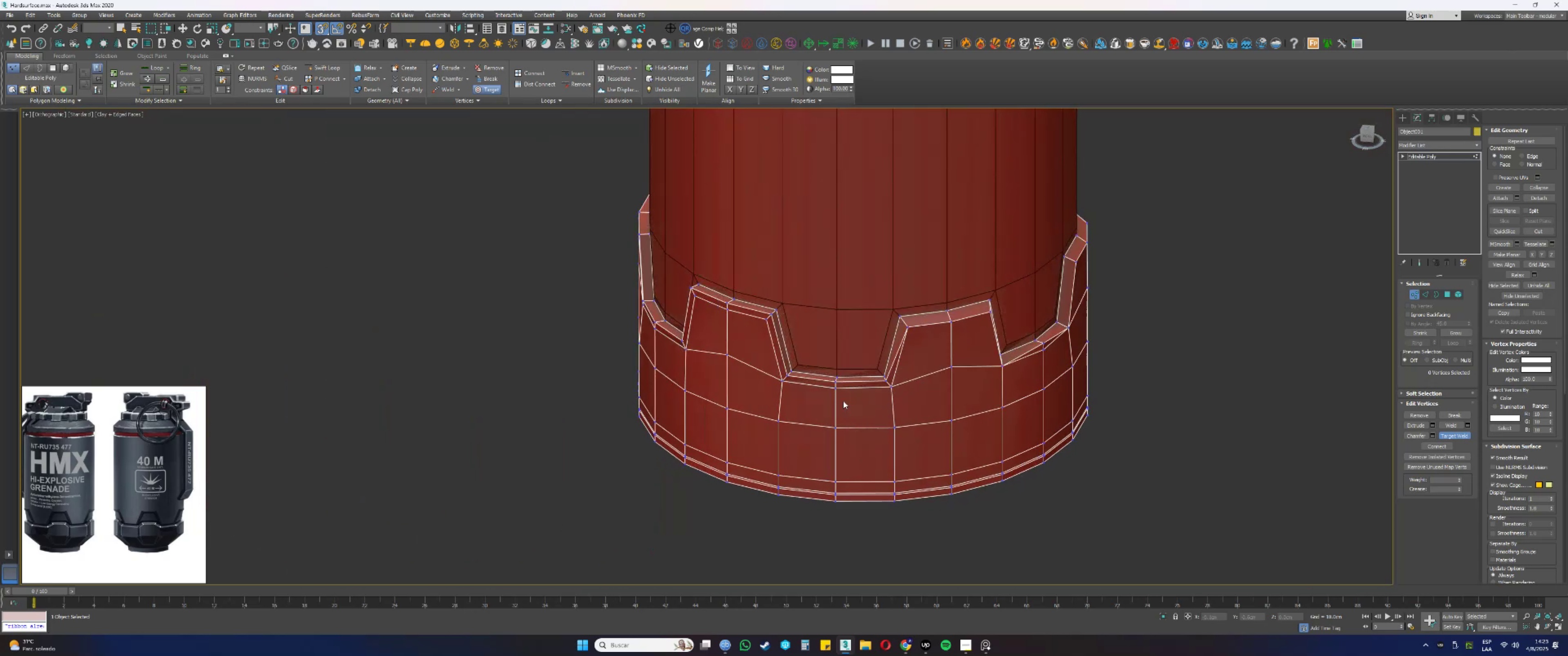 
scroll: coordinate [882, 384], scroll_direction: up, amount: 1.0
 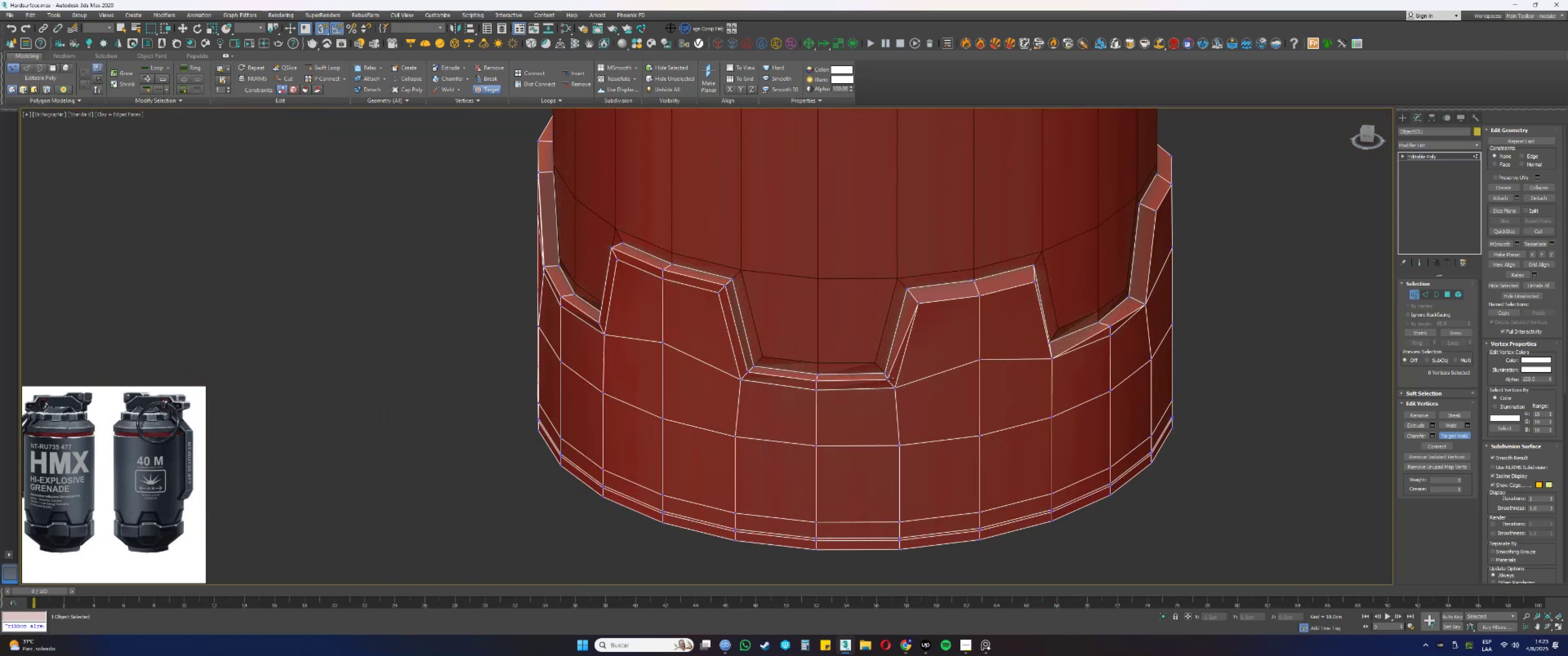 
left_click([889, 379])
 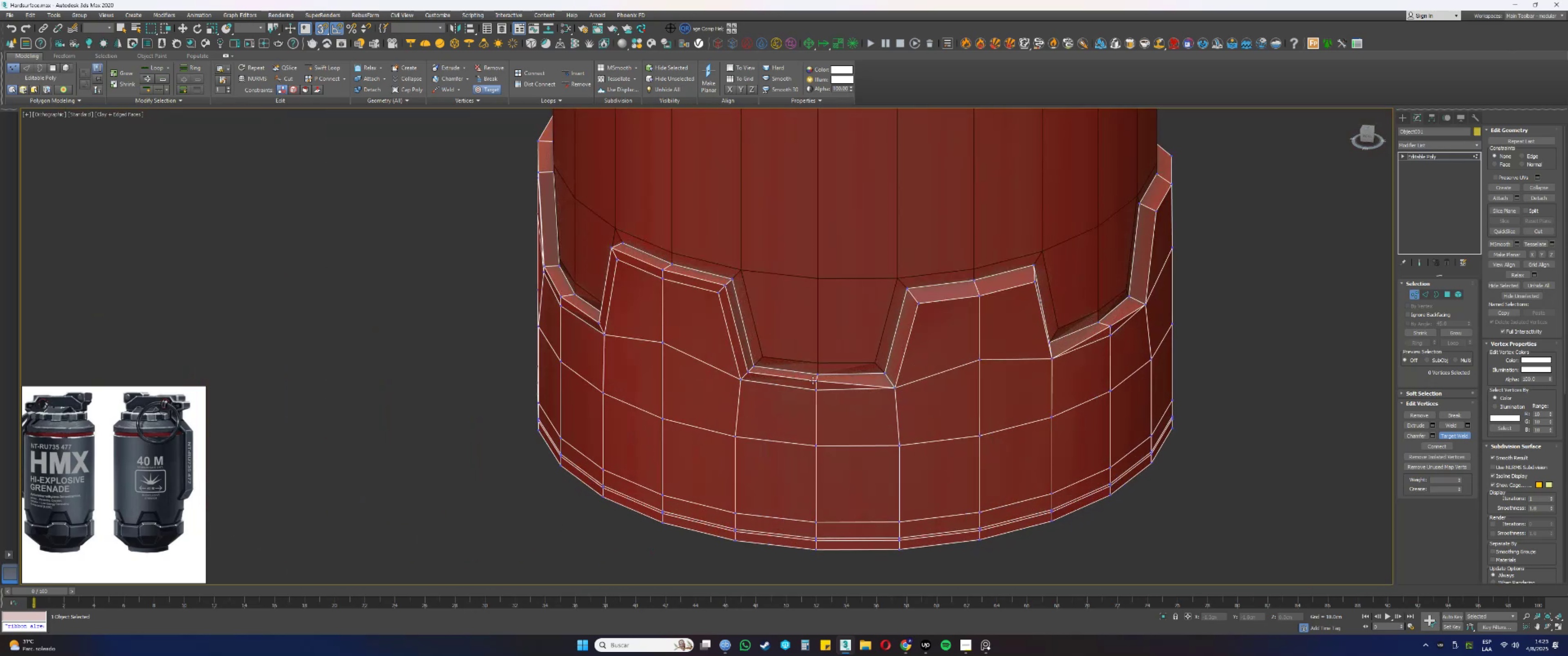 
double_click([814, 386])
 